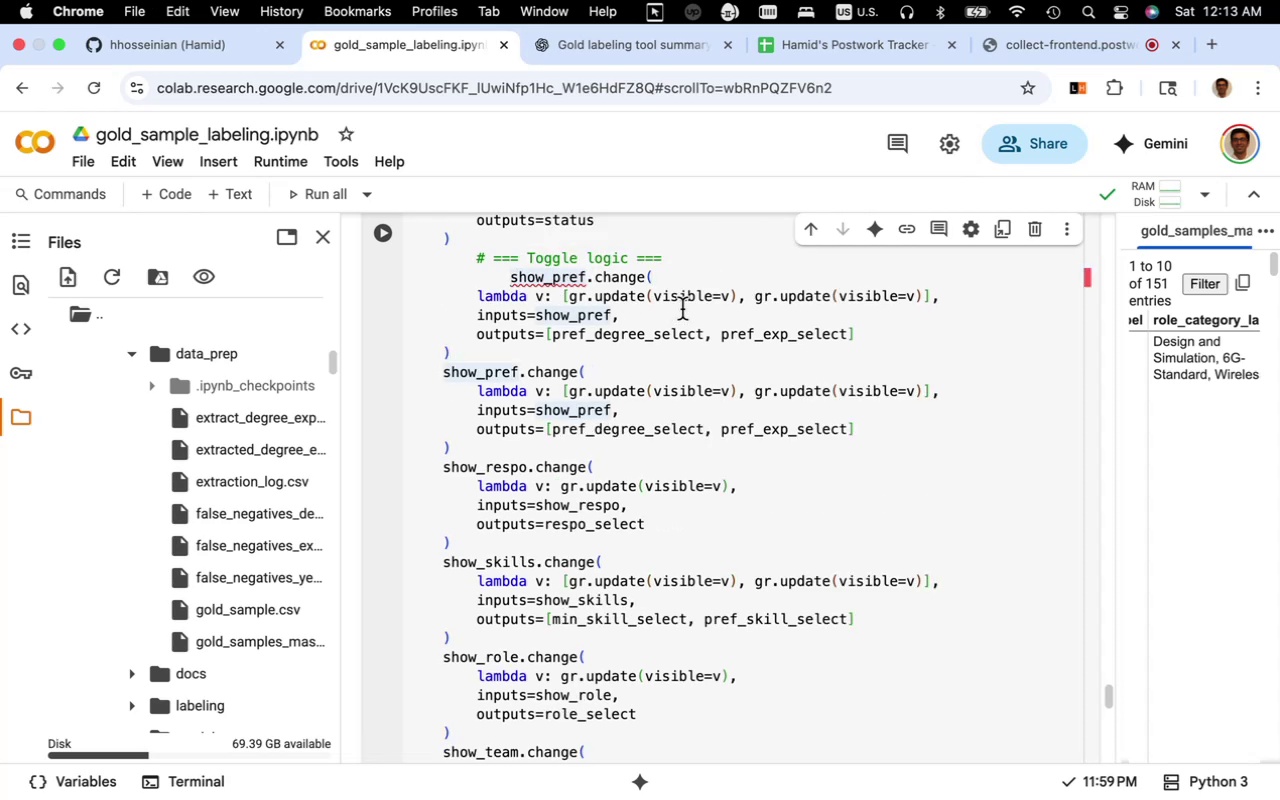 
key(Backspace)
 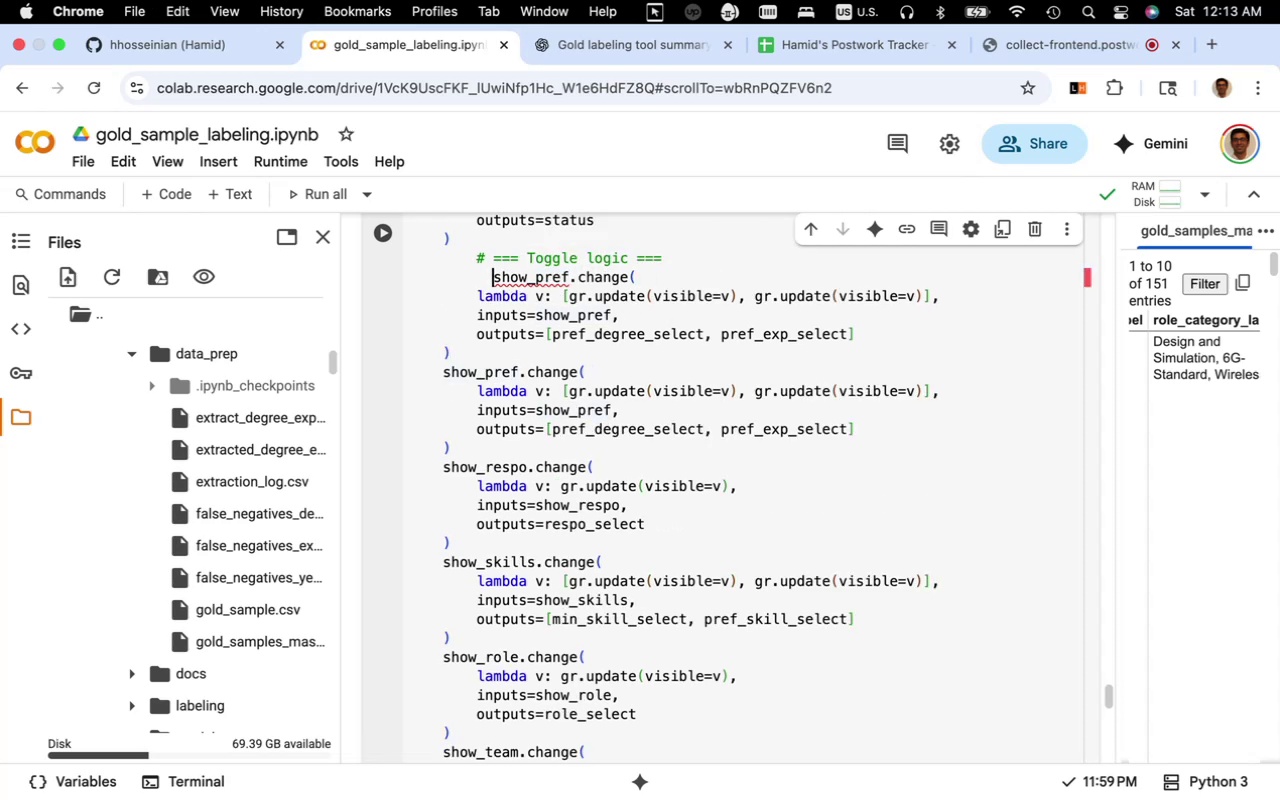 
key(Backspace)
 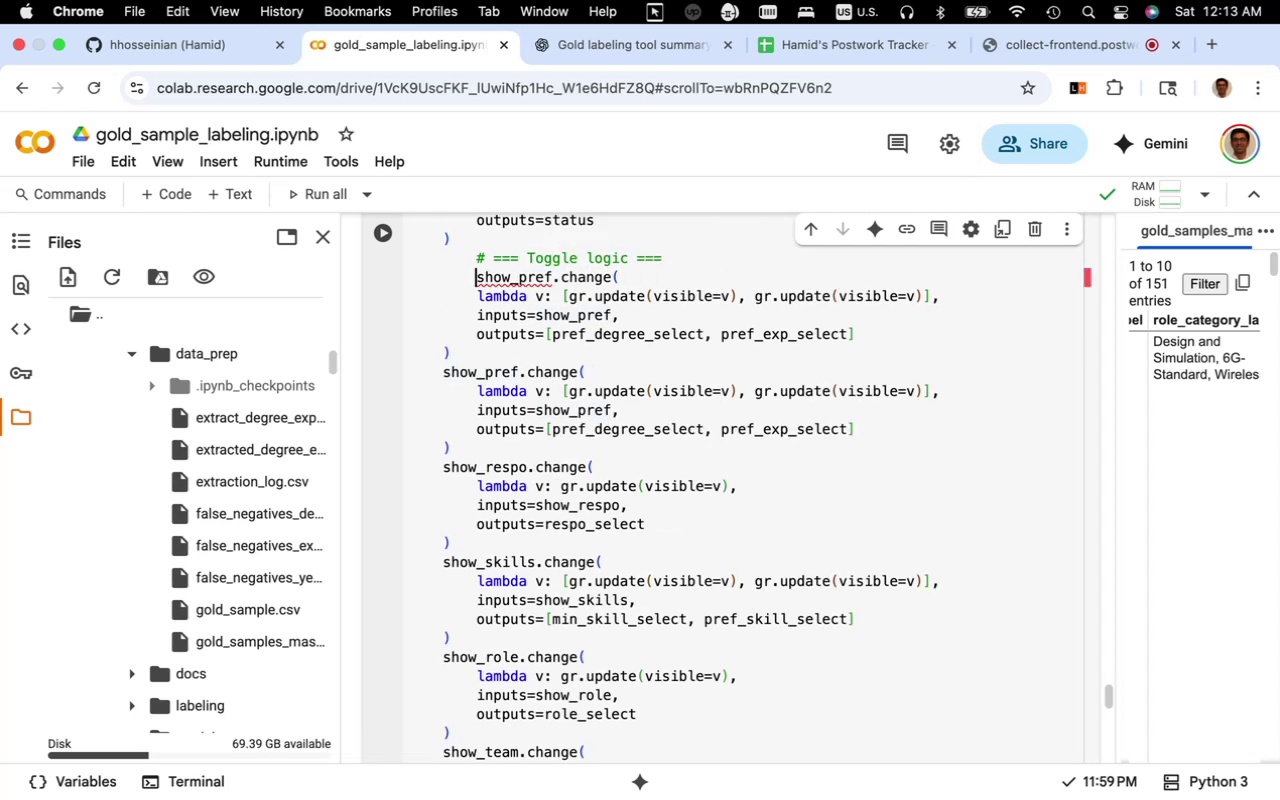 
key(Backspace)
 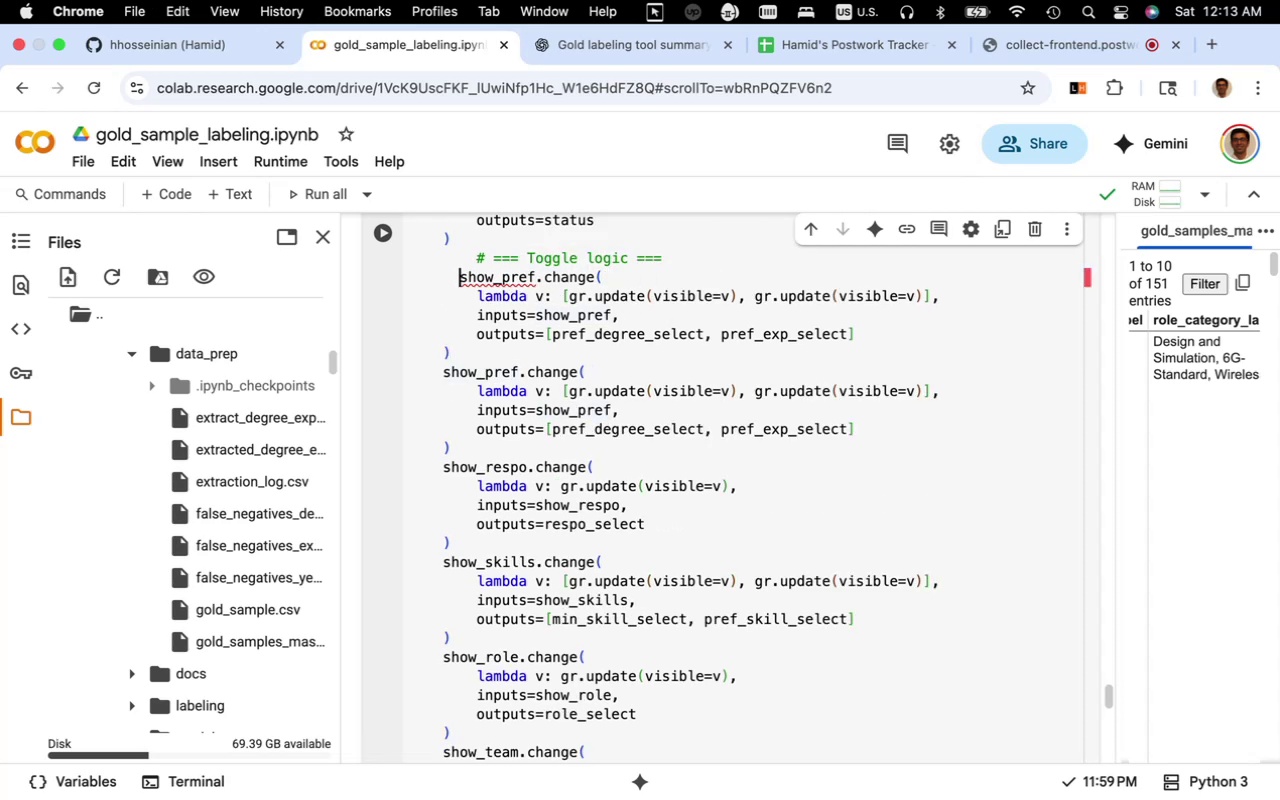 
key(Backspace)
 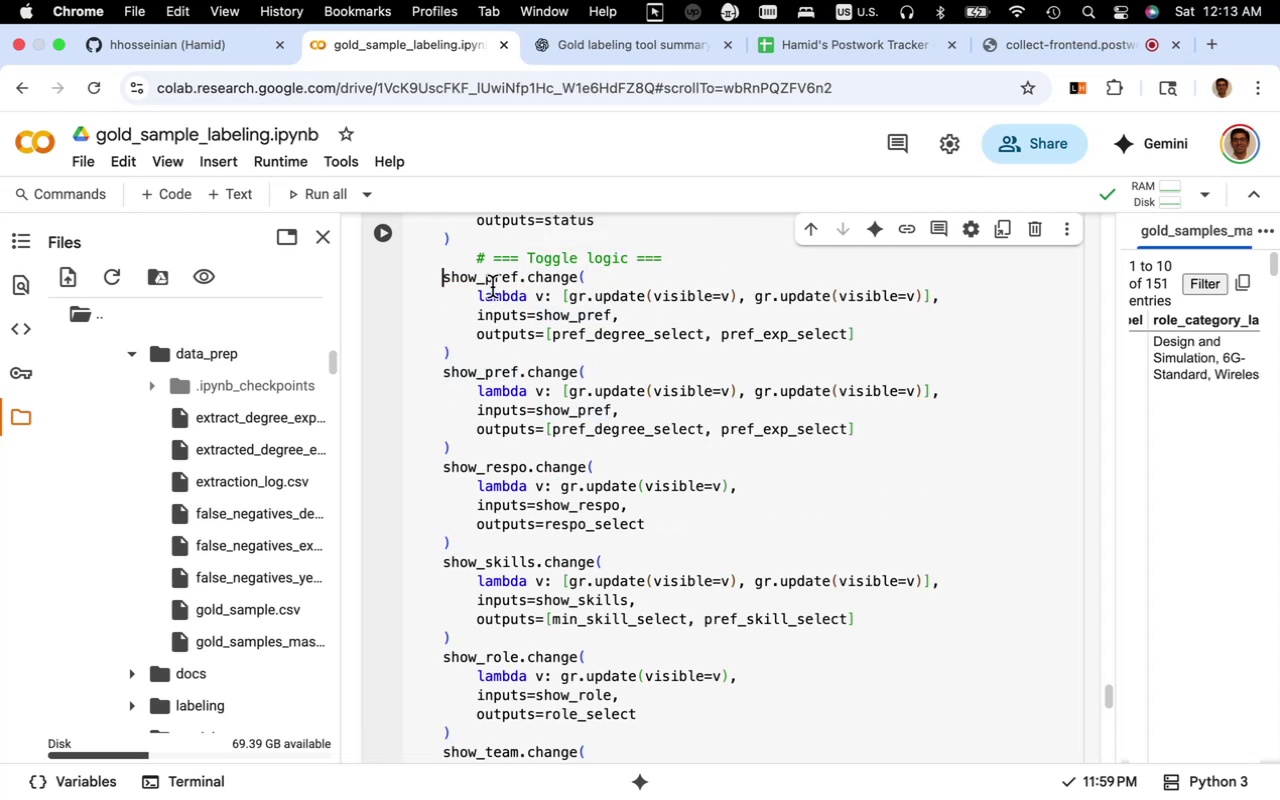 
left_click_drag(start_coordinate=[518, 281], to_coordinate=[486, 279])
 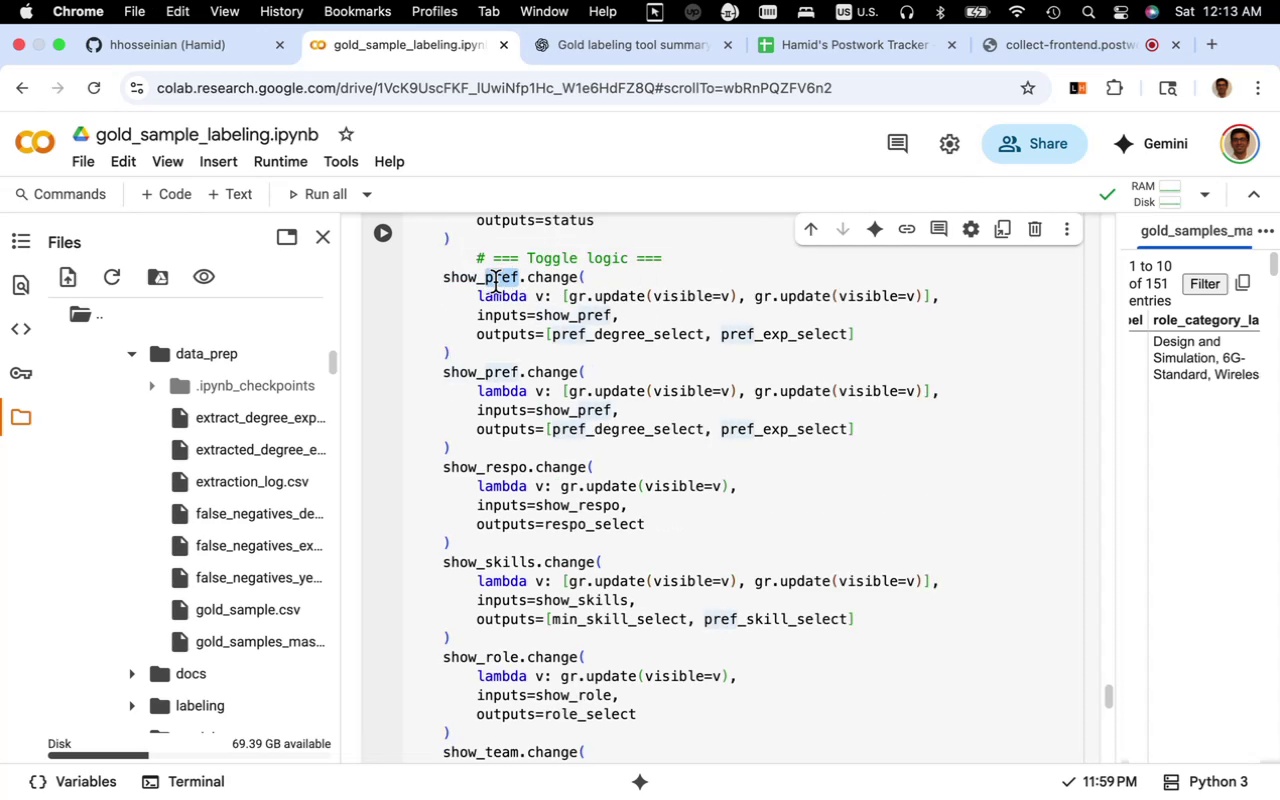 
type(min)
 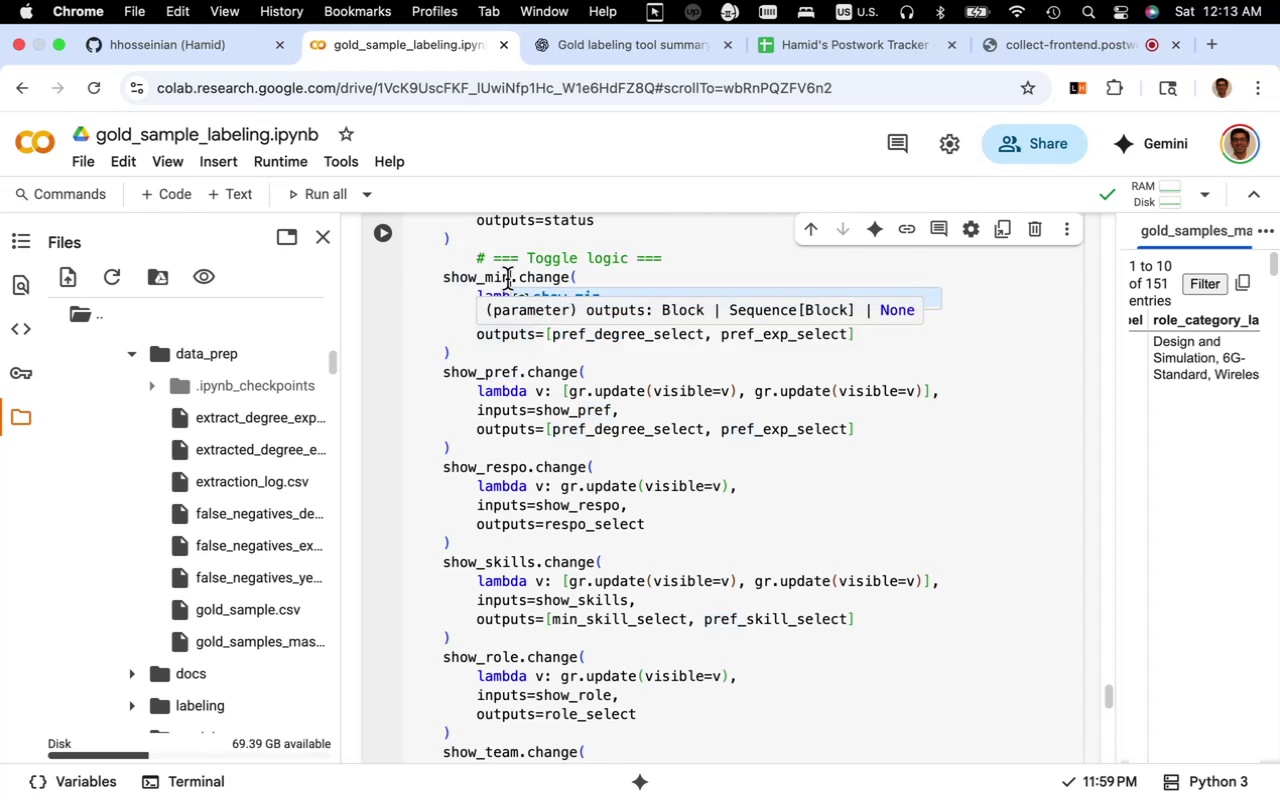 
left_click_drag(start_coordinate=[510, 280], to_coordinate=[478, 281])
 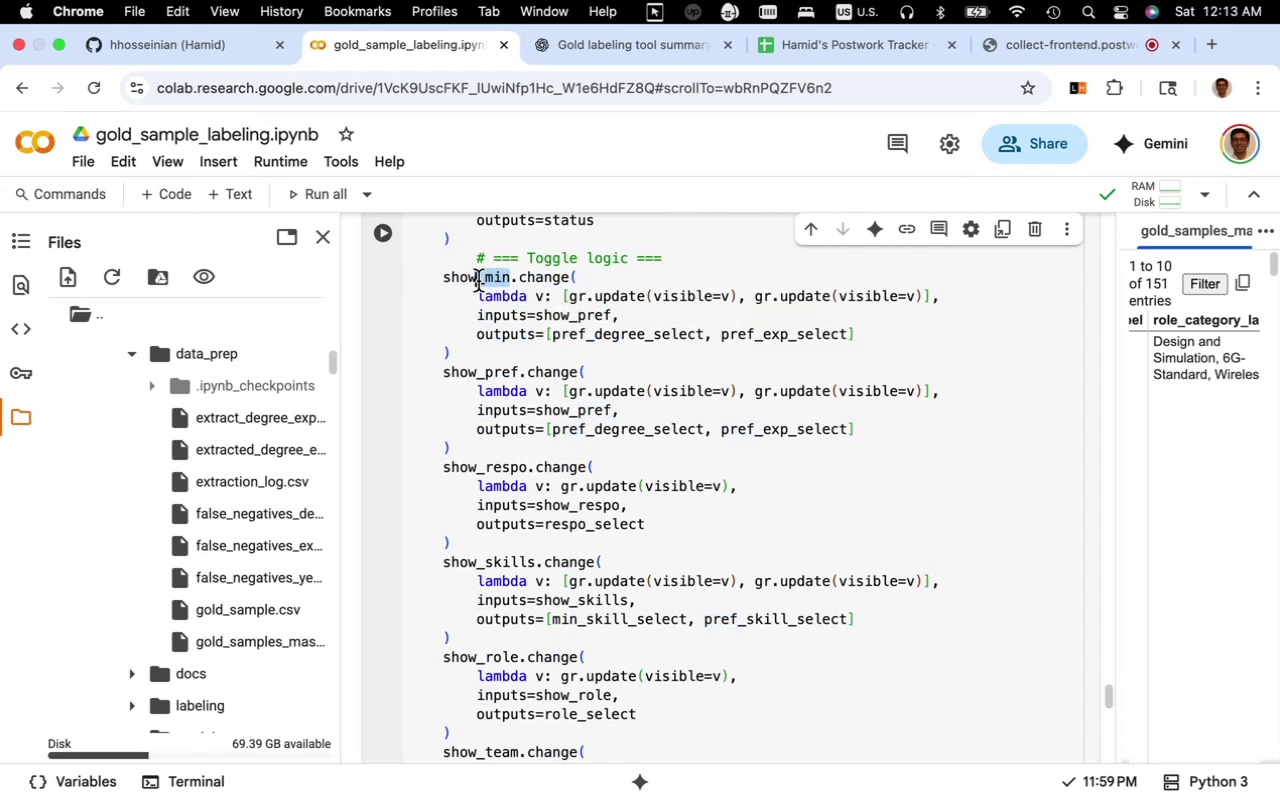 
hold_key(key=CommandLeft, duration=0.33)
 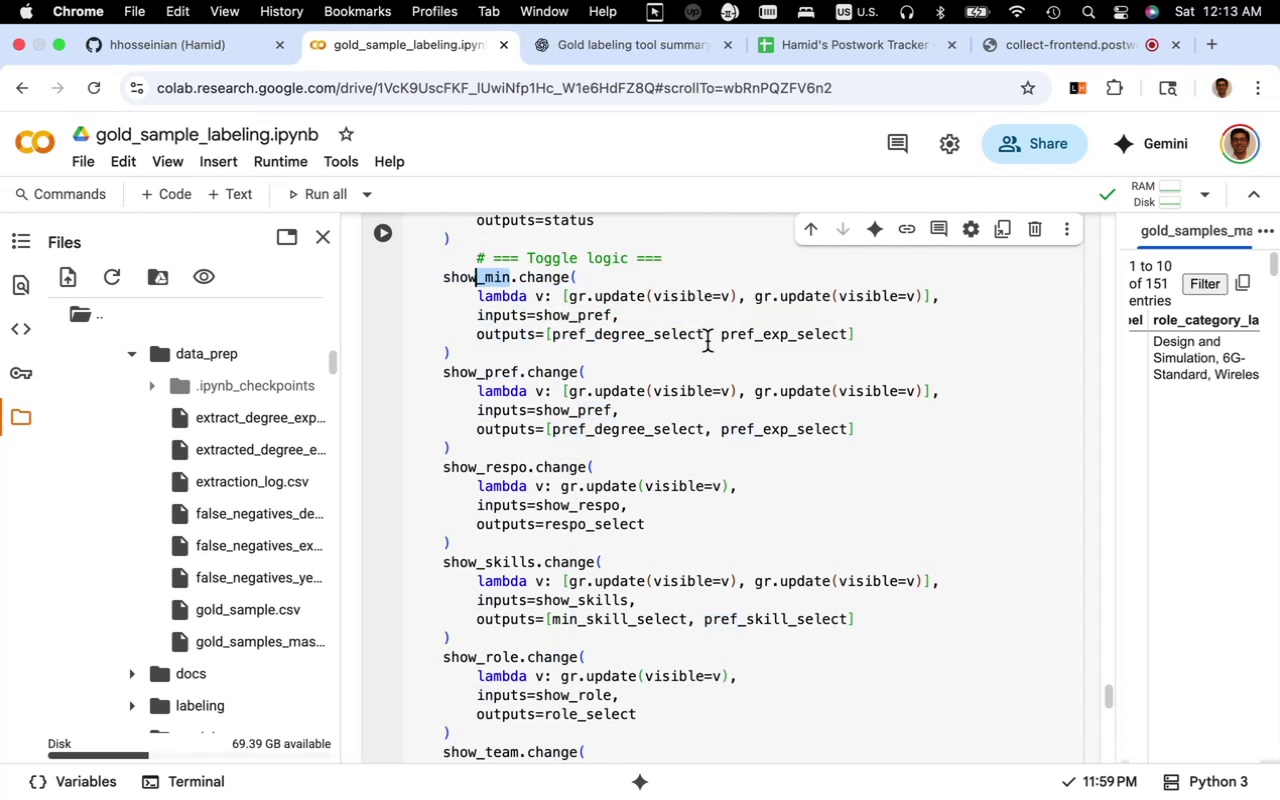 
left_click([707, 341])
 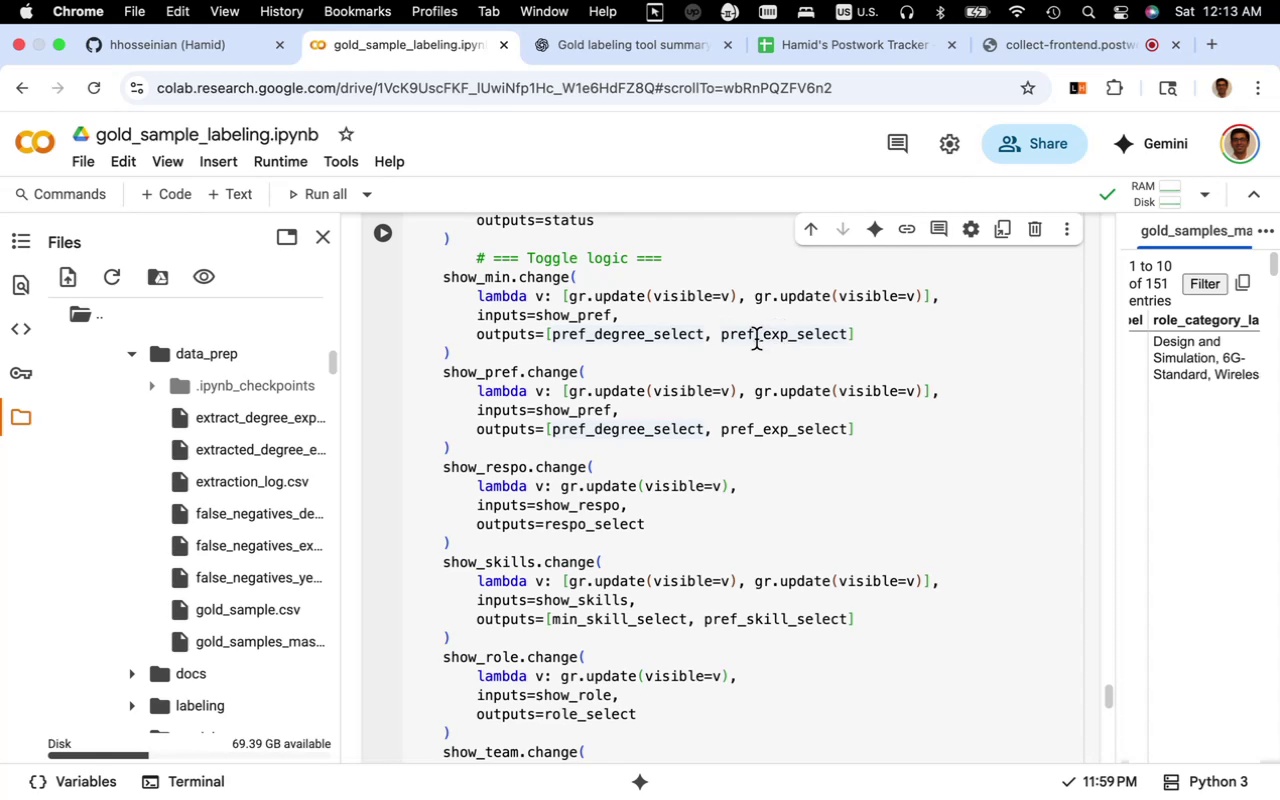 
wait(11.4)
 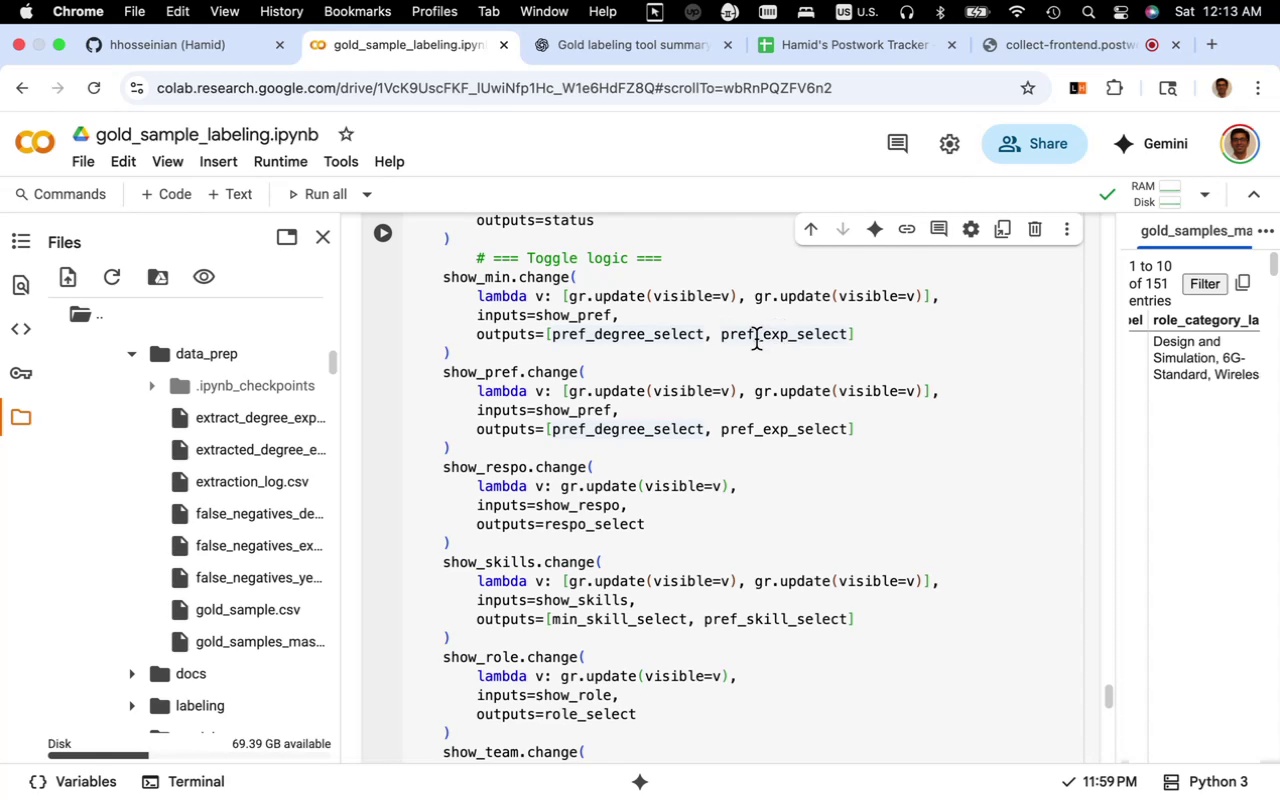 
left_click_drag(start_coordinate=[579, 318], to_coordinate=[610, 317])
 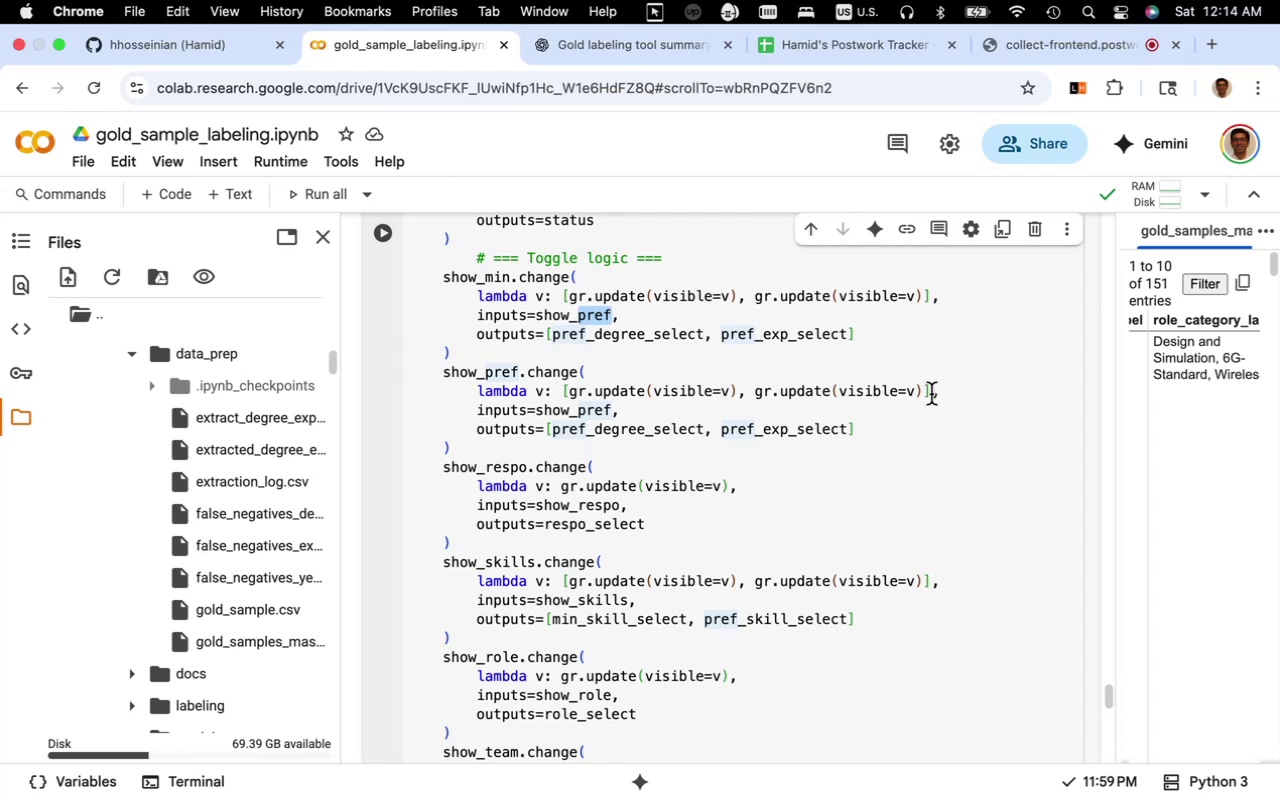 
type(min)
 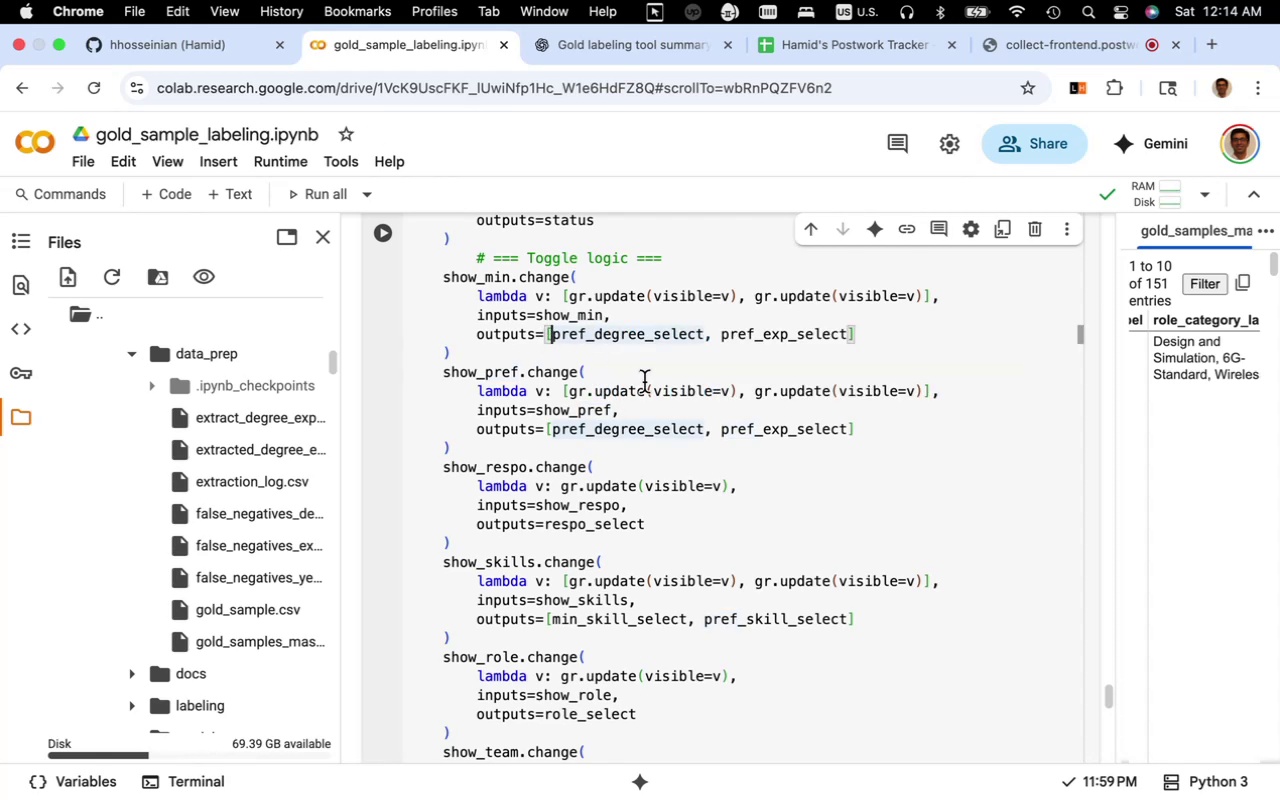 
left_click_drag(start_coordinate=[585, 340], to_coordinate=[556, 337])
 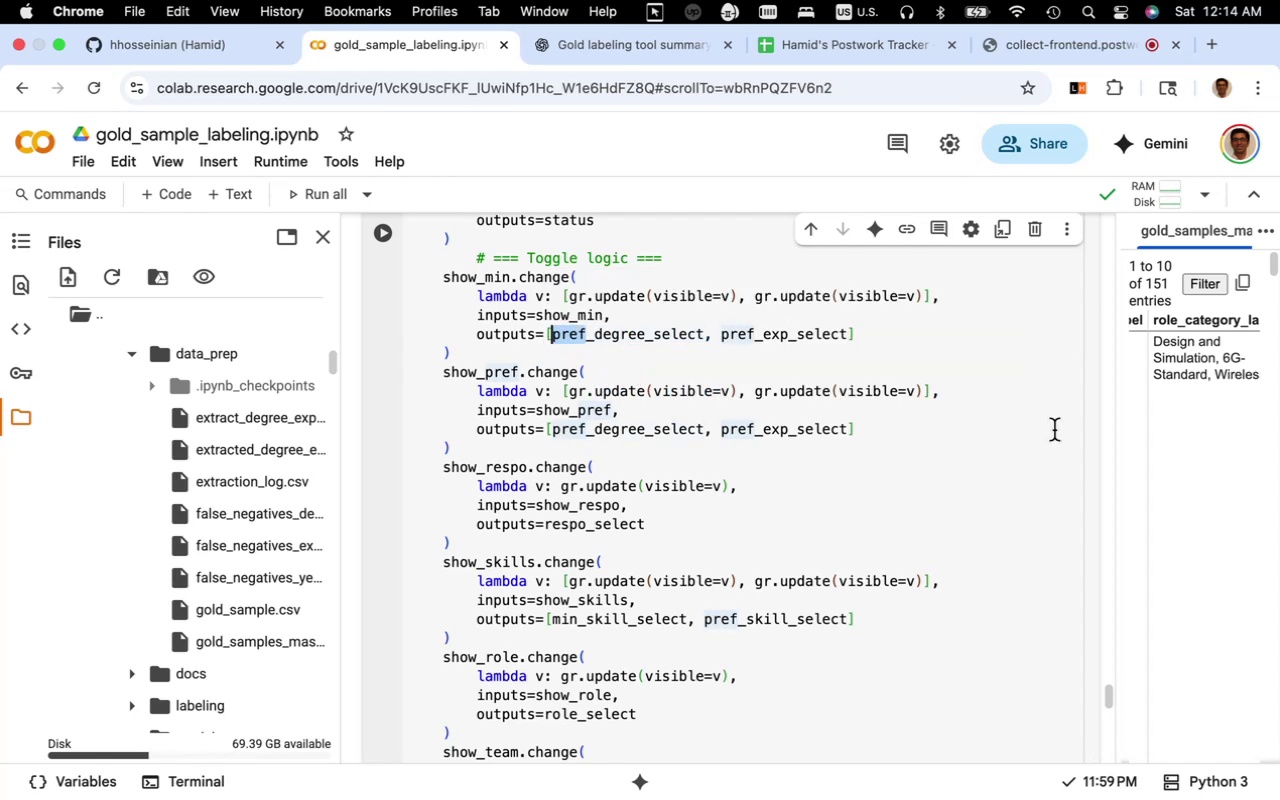 
type(min)
 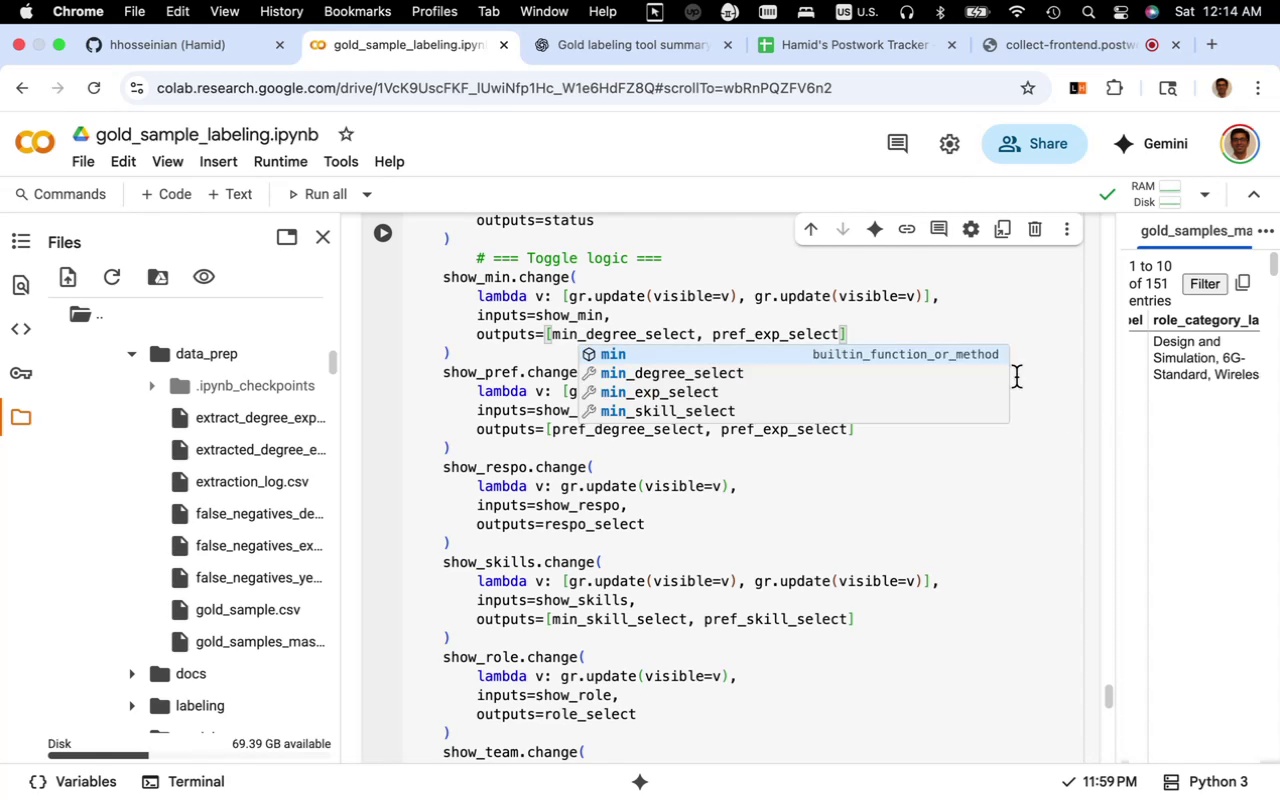 
left_click([776, 322])
 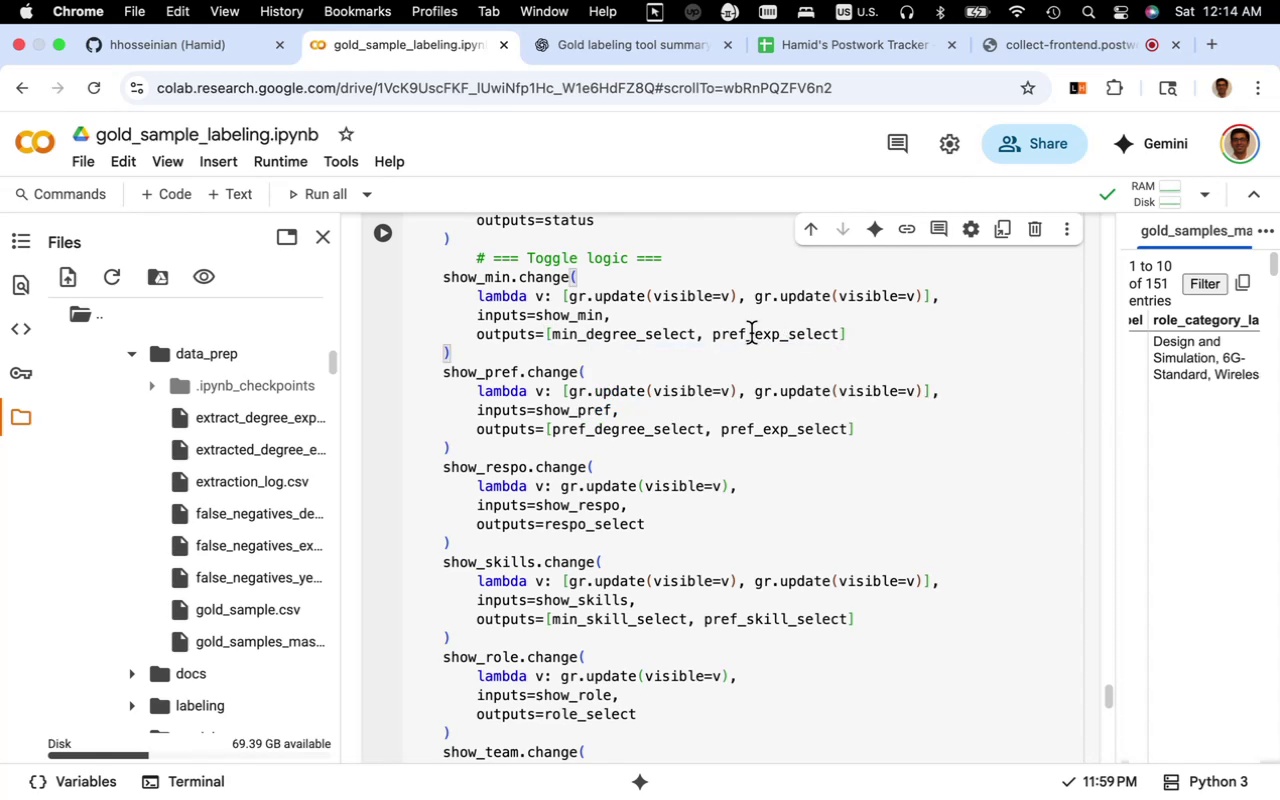 
left_click_drag(start_coordinate=[743, 334], to_coordinate=[711, 335])
 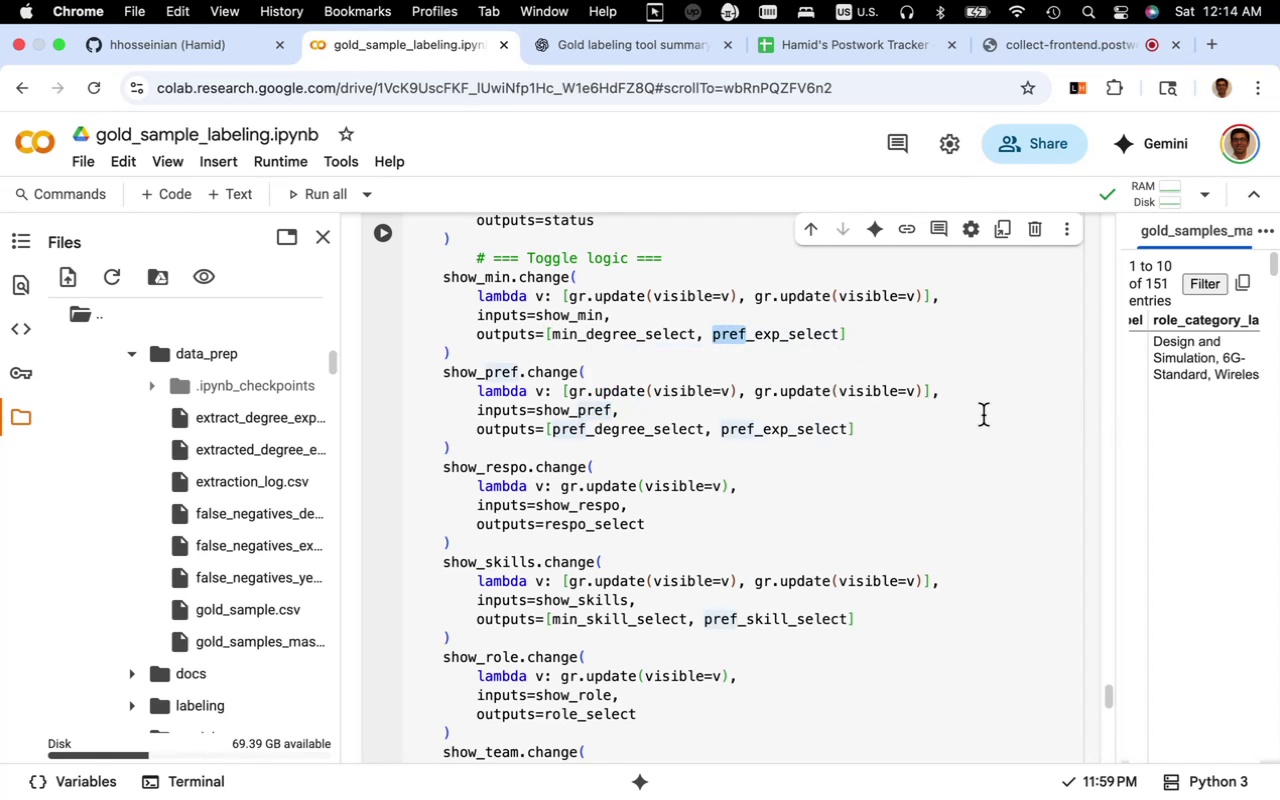 
type(min)
 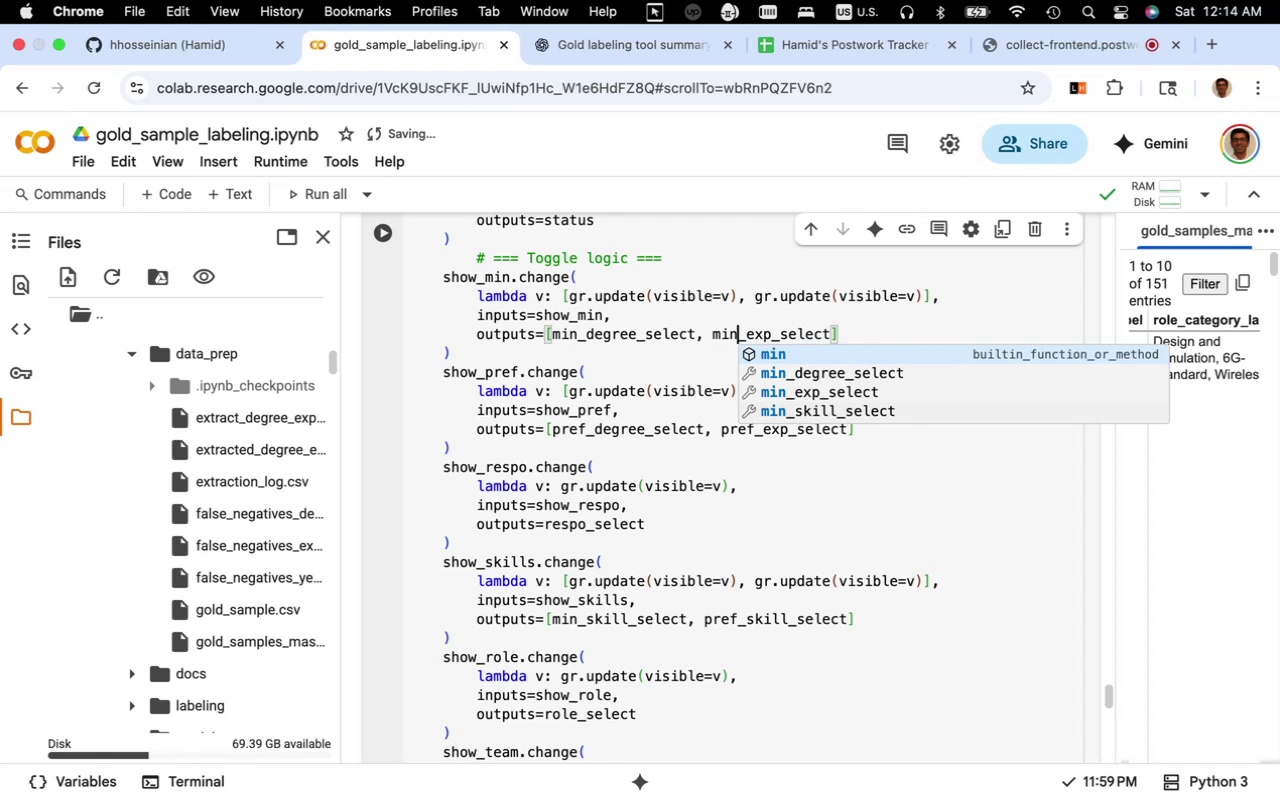 
wait(16.29)
 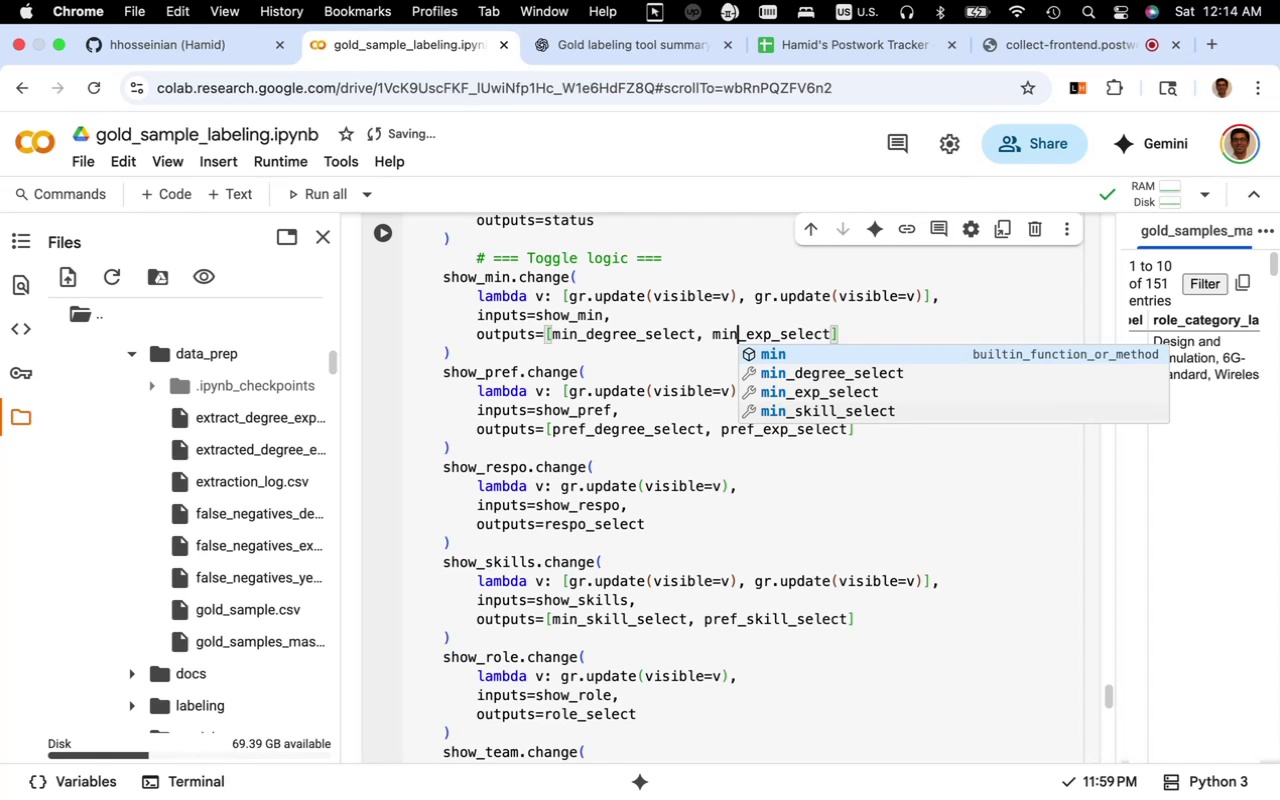 
scroll: coordinate [592, 479], scroll_direction: down, amount: 29.0
 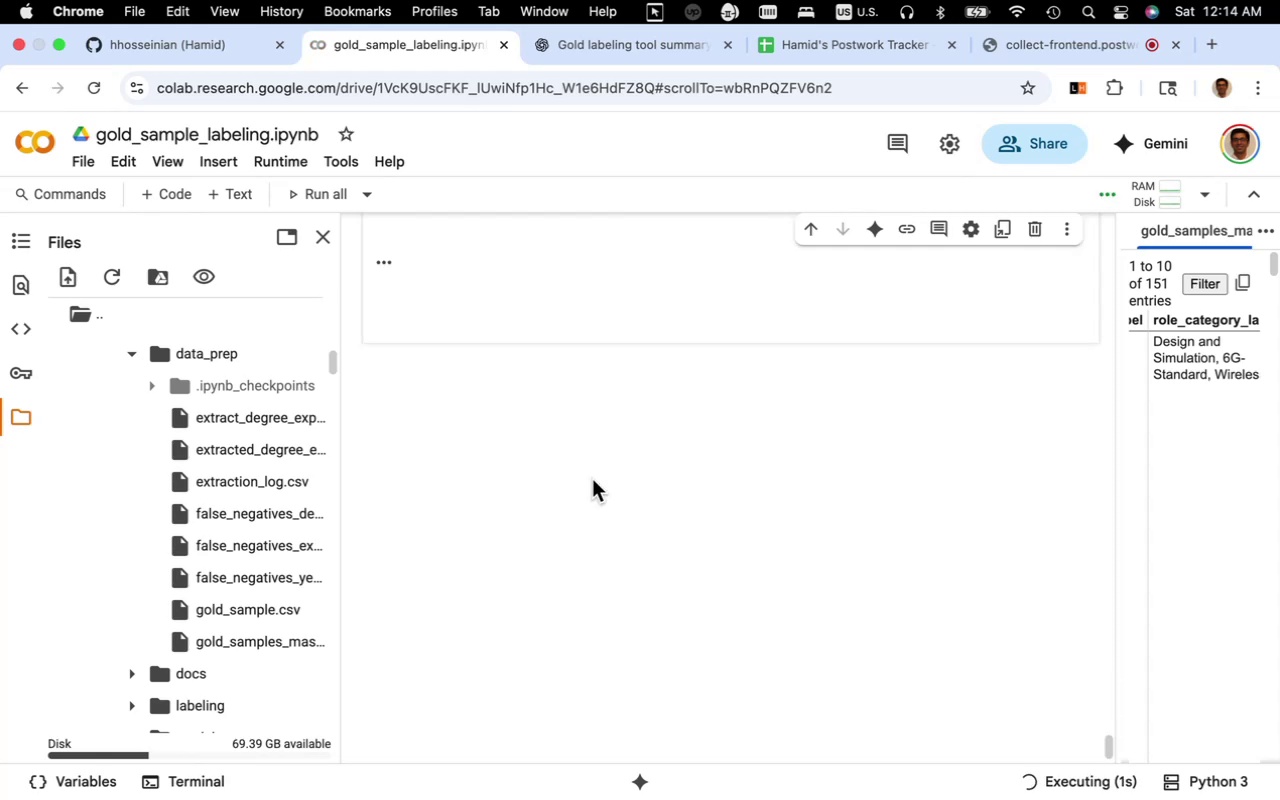 
scroll: coordinate [592, 480], scroll_direction: up, amount: 7.0
 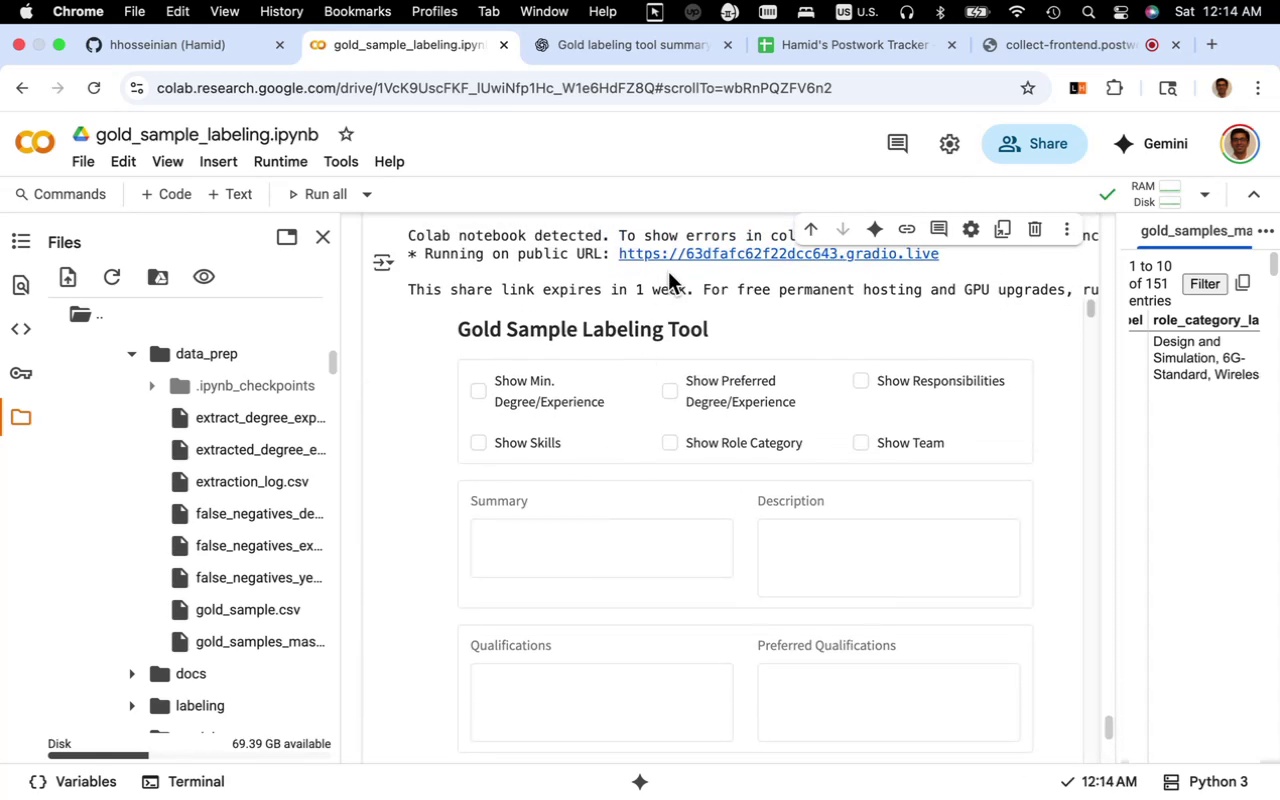 
left_click([669, 255])
 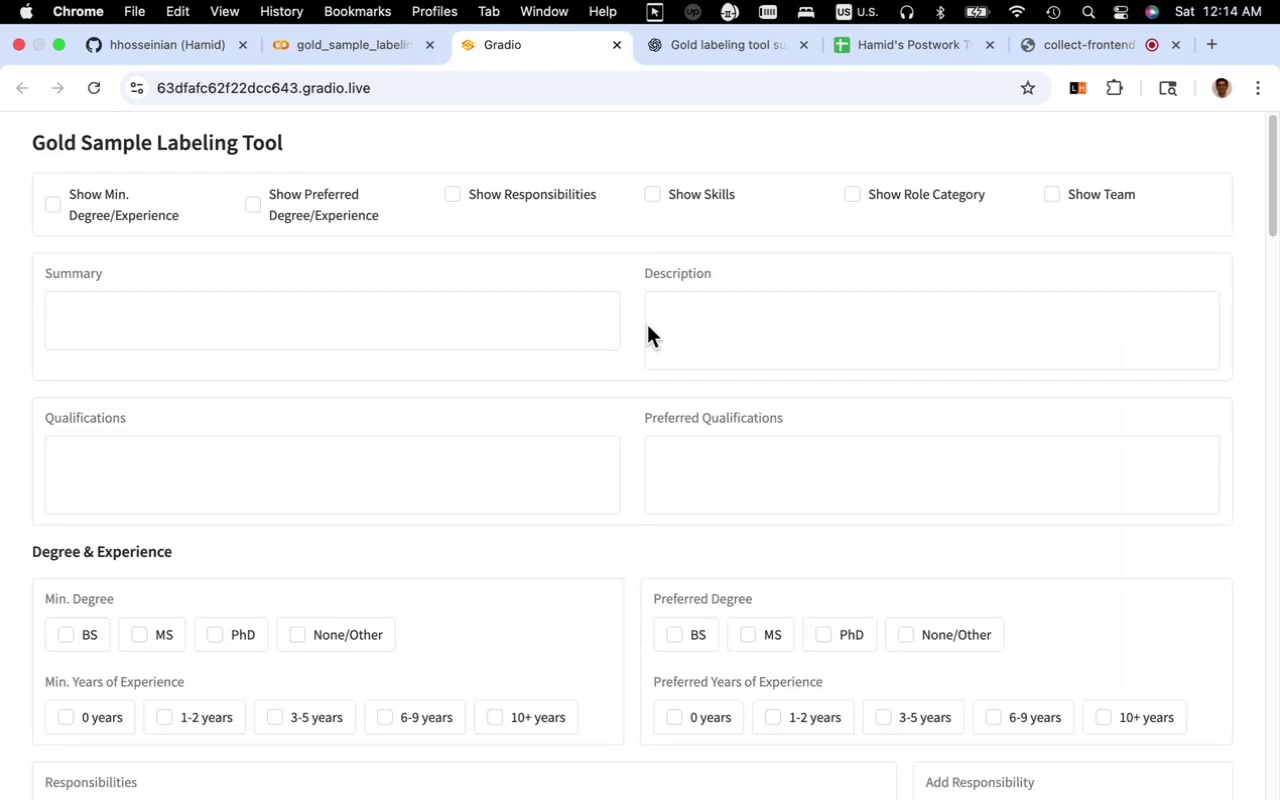 
wait(9.34)
 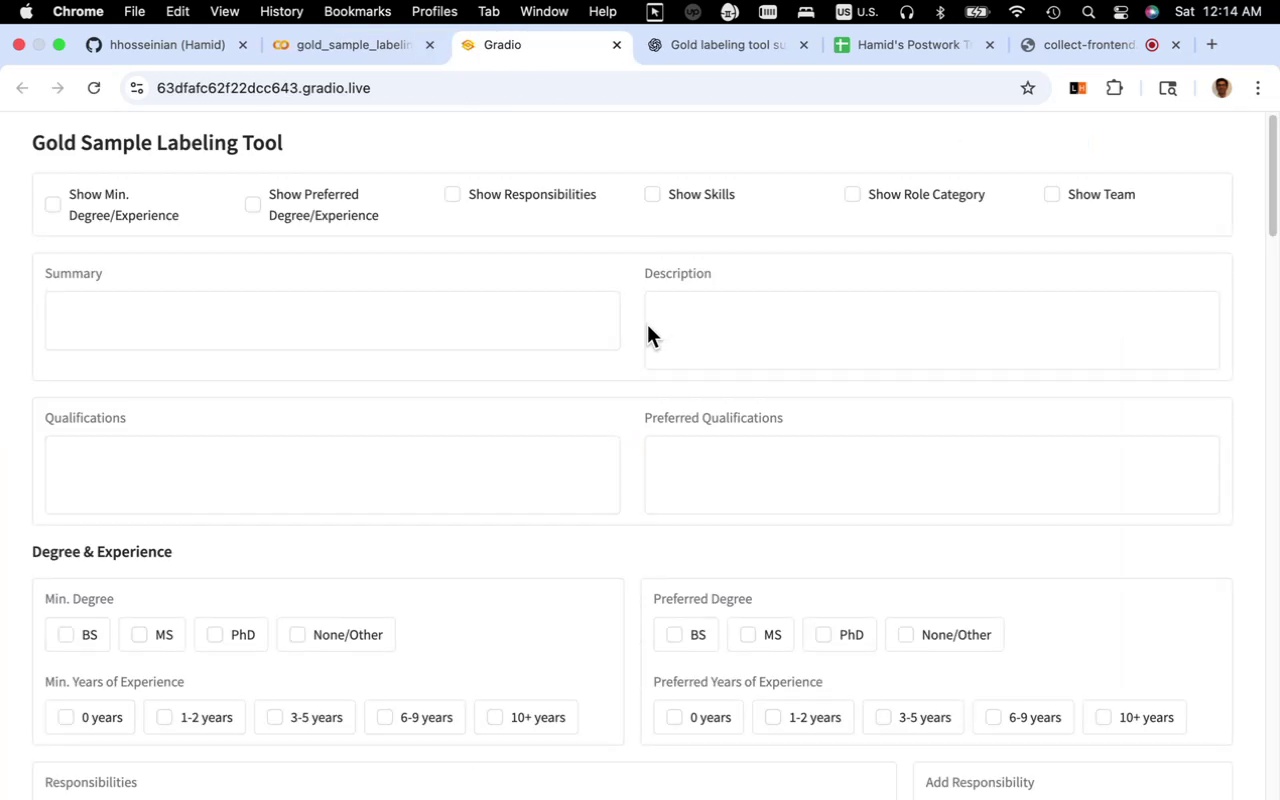 
left_click([451, 198])
 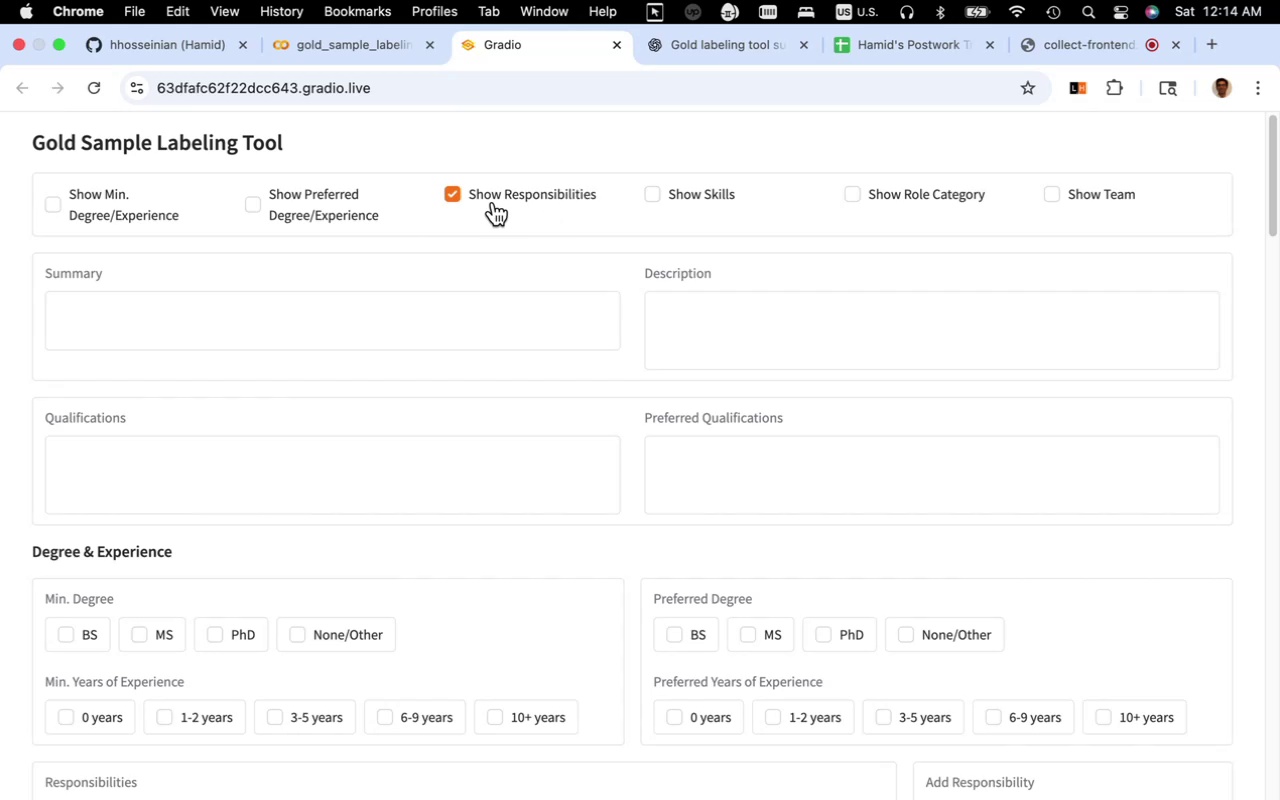 
left_click([454, 192])
 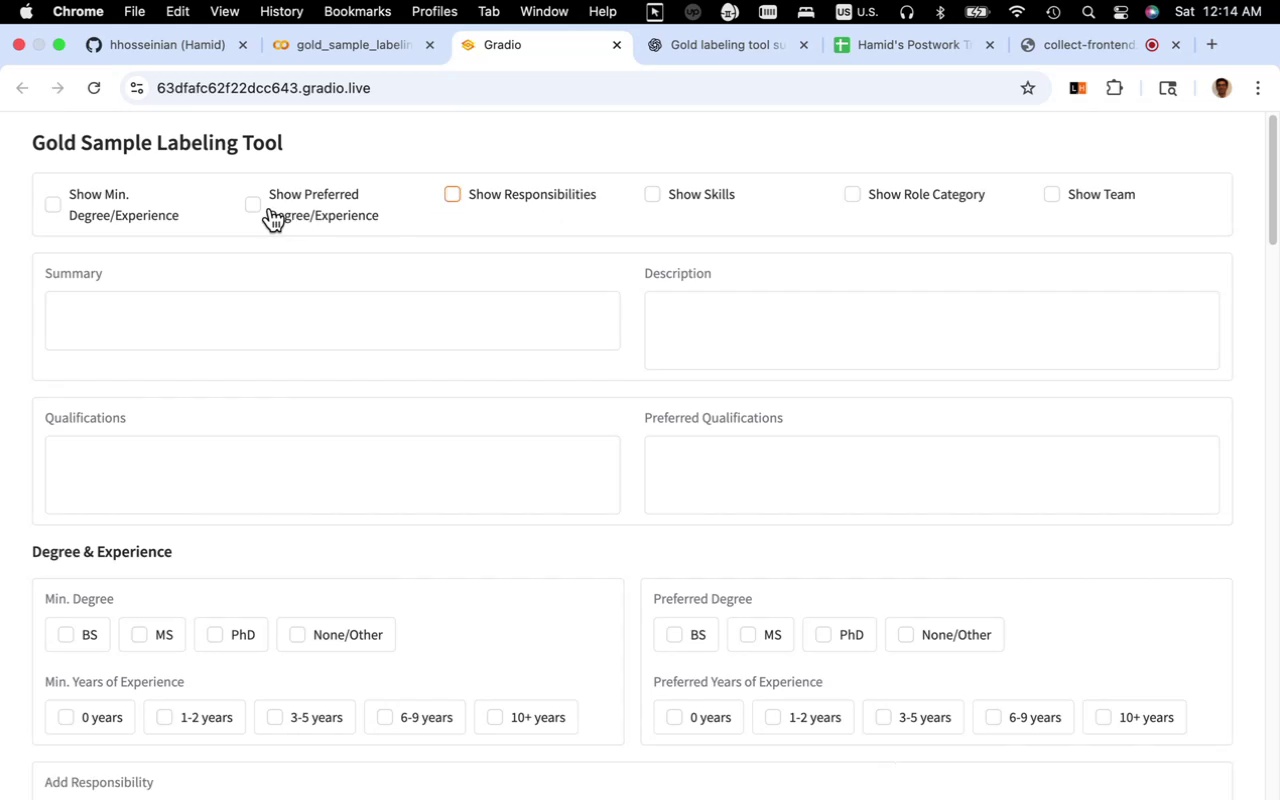 
left_click([253, 205])
 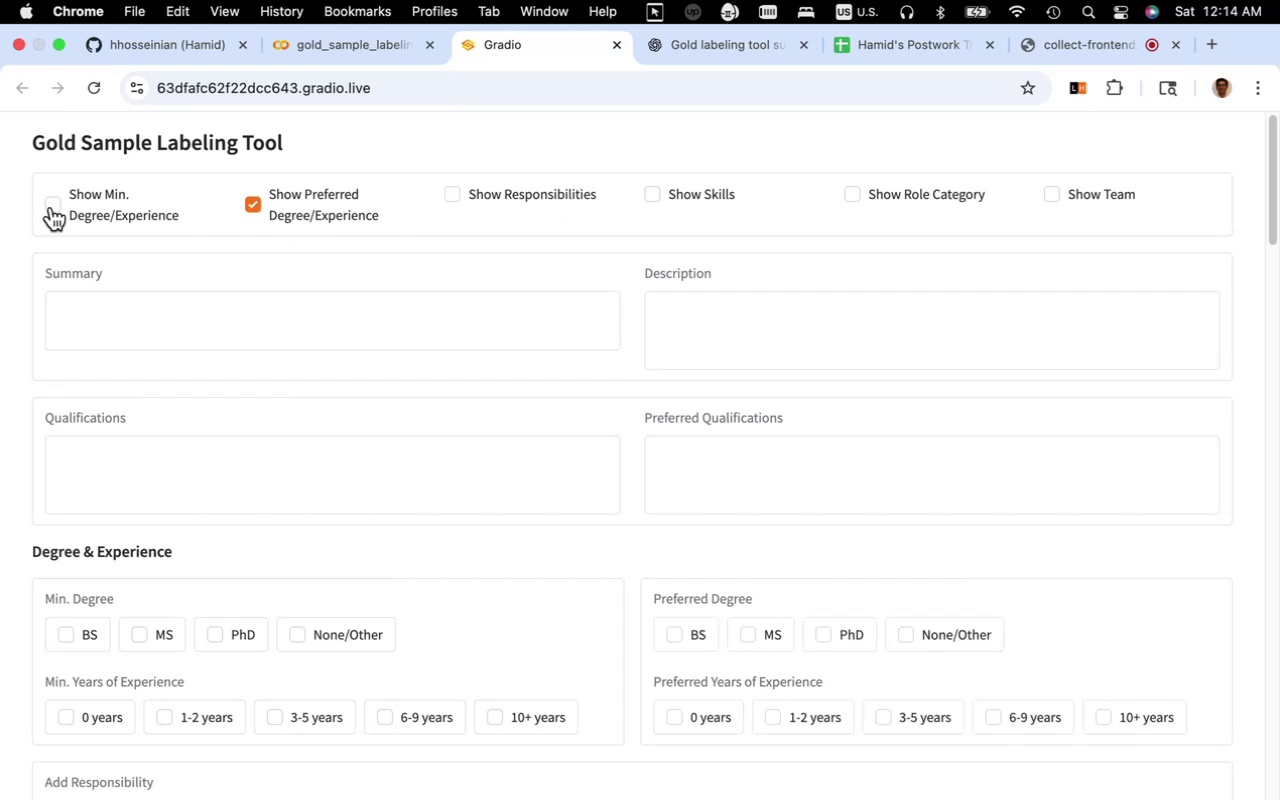 
left_click([55, 208])
 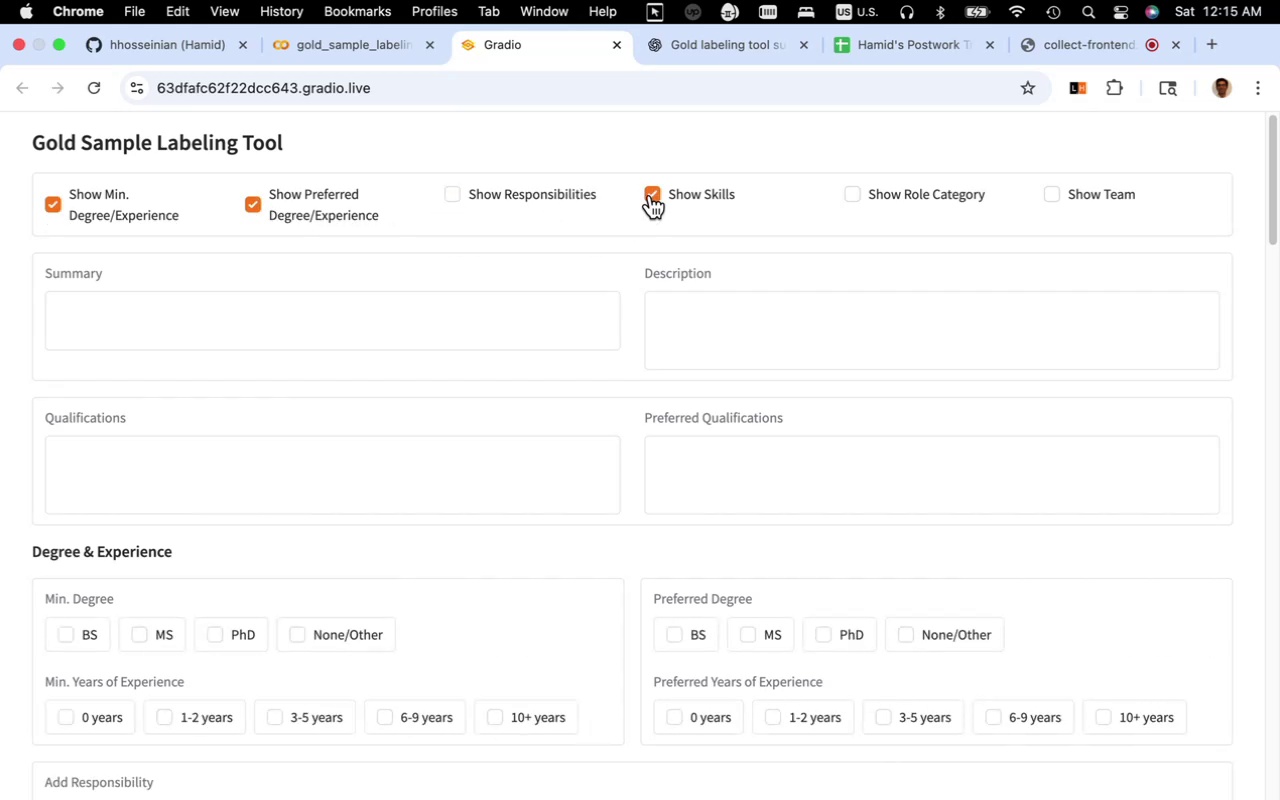 
wait(5.36)
 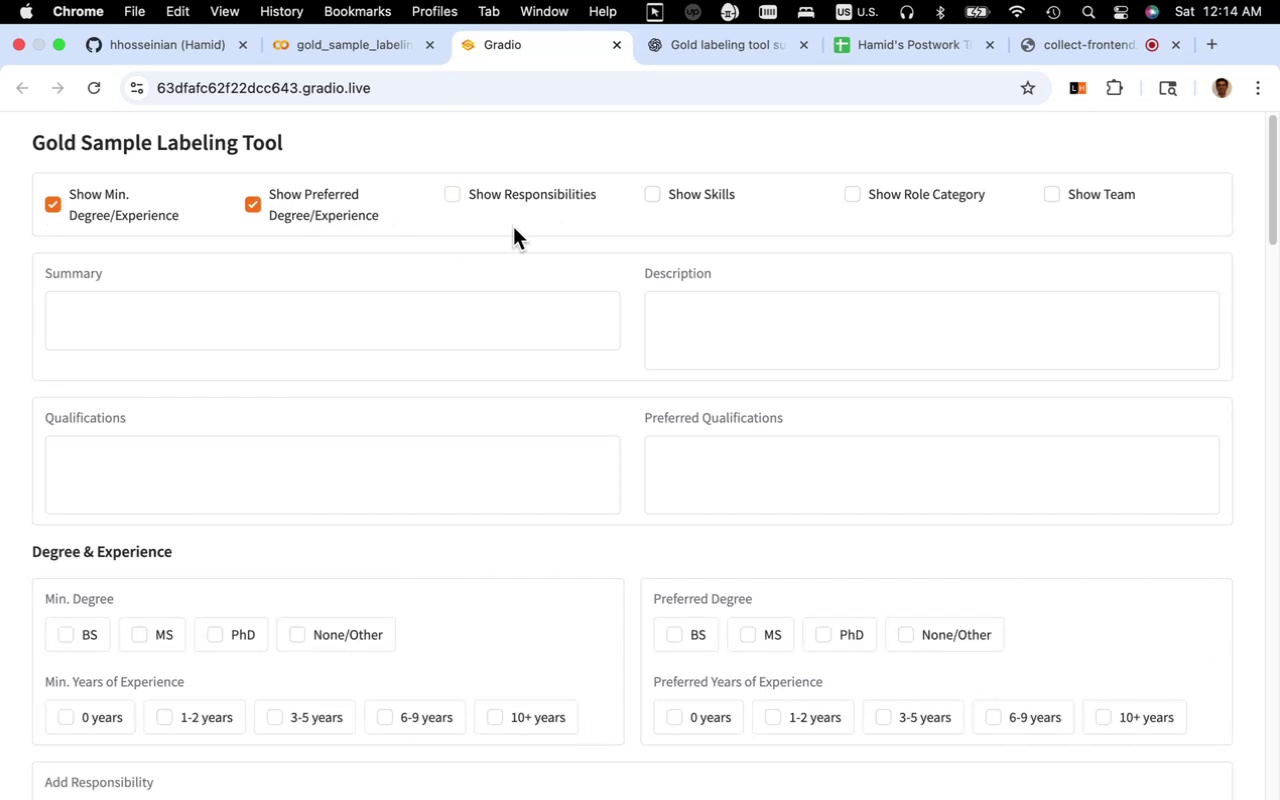 
left_click([861, 190])
 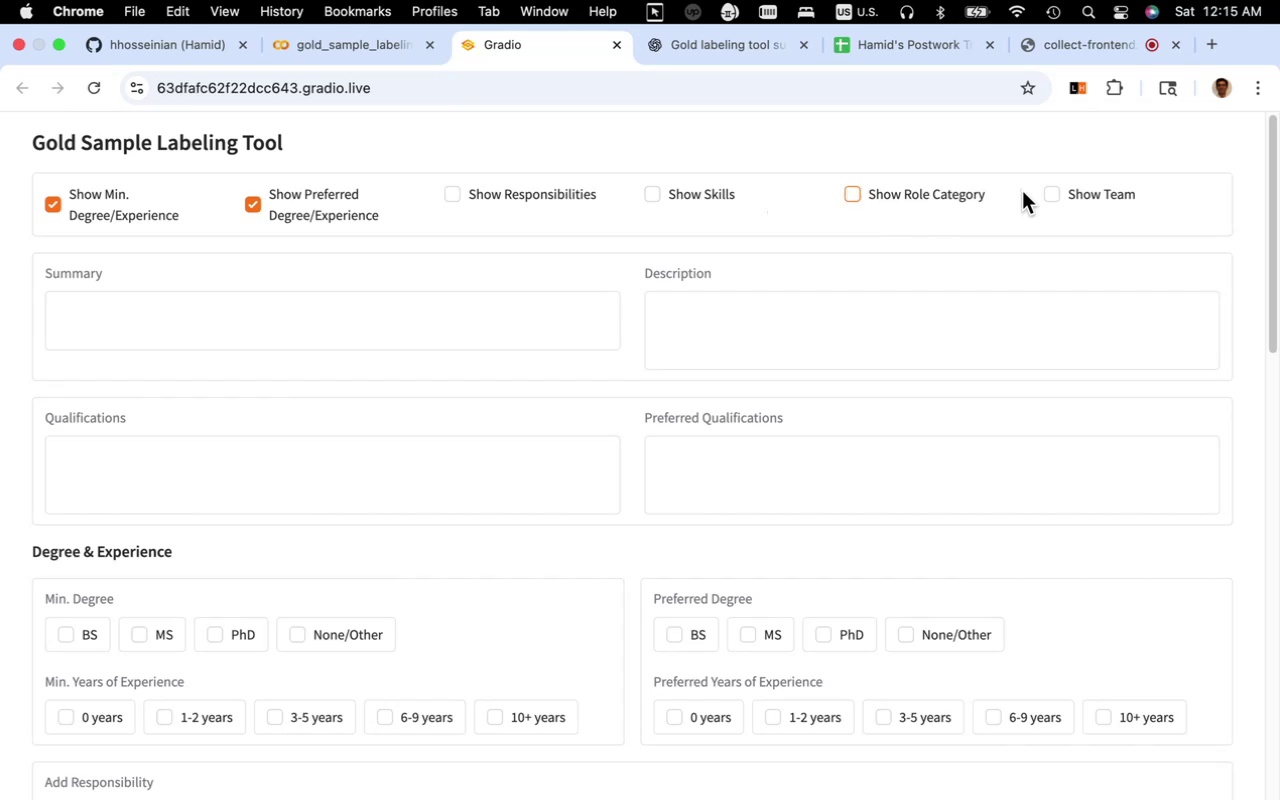 
left_click([1048, 190])
 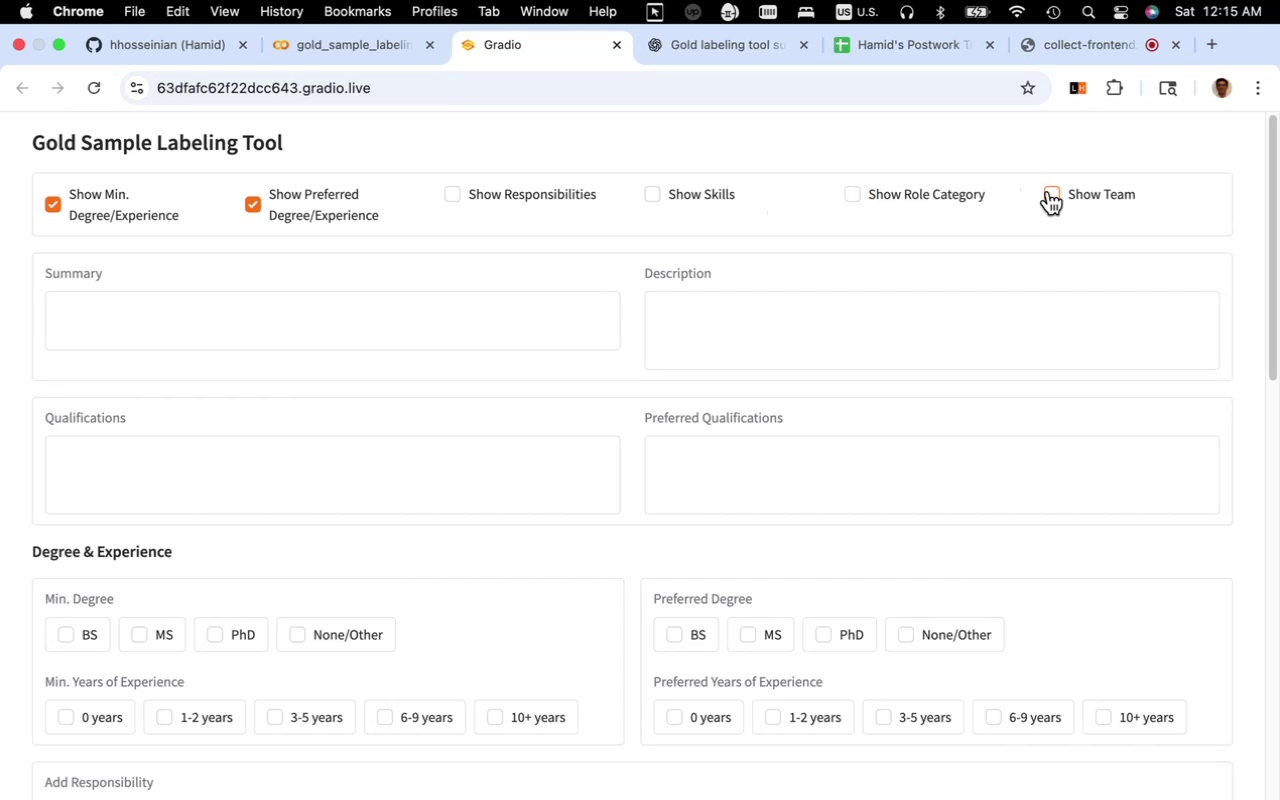 
scroll: coordinate [619, 317], scroll_direction: down, amount: 16.0
 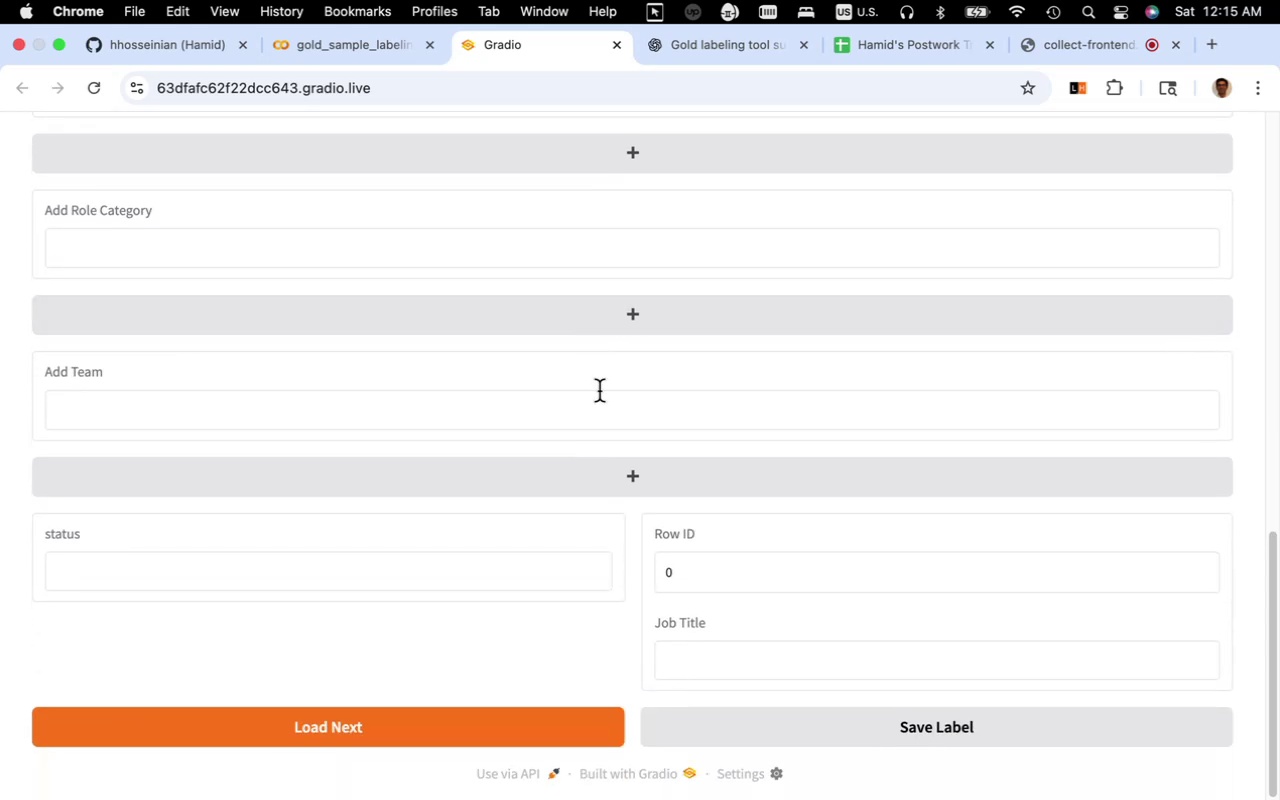 
wait(7.24)
 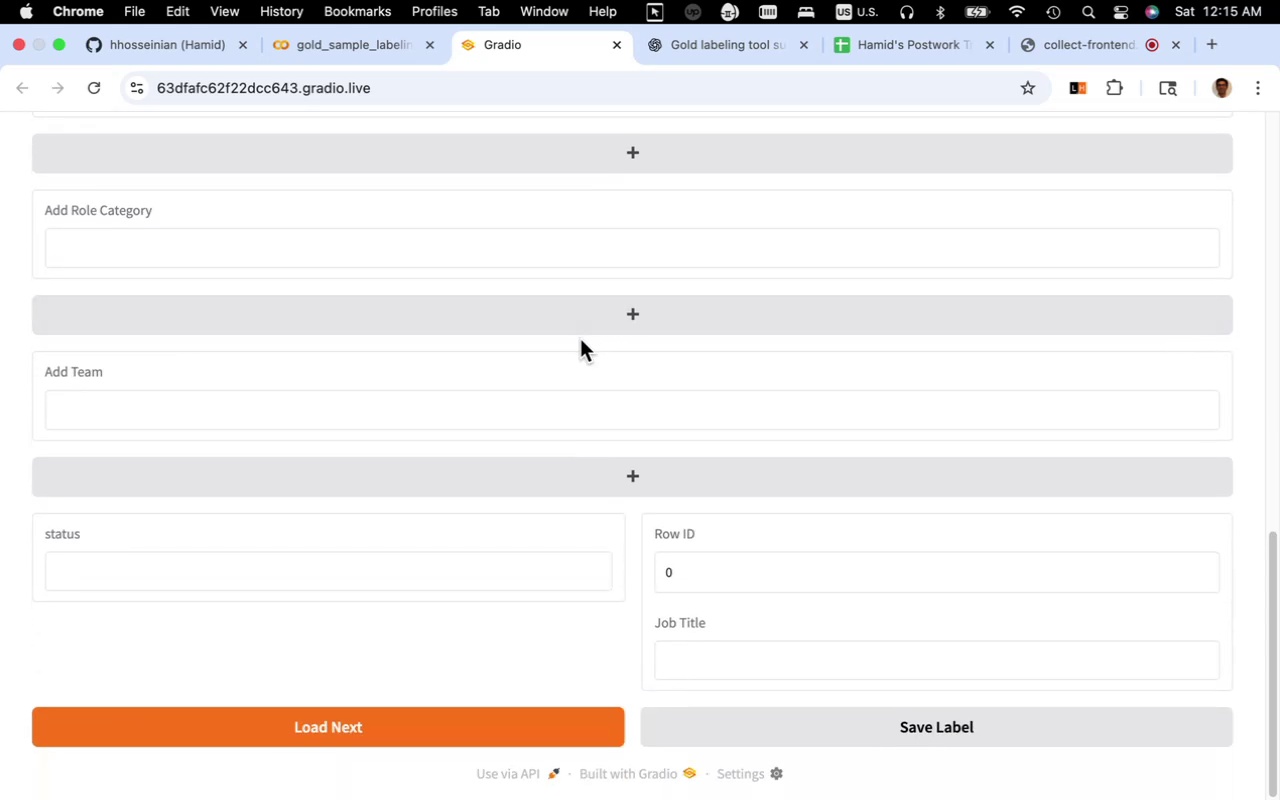 
scroll: coordinate [599, 393], scroll_direction: up, amount: 23.0
 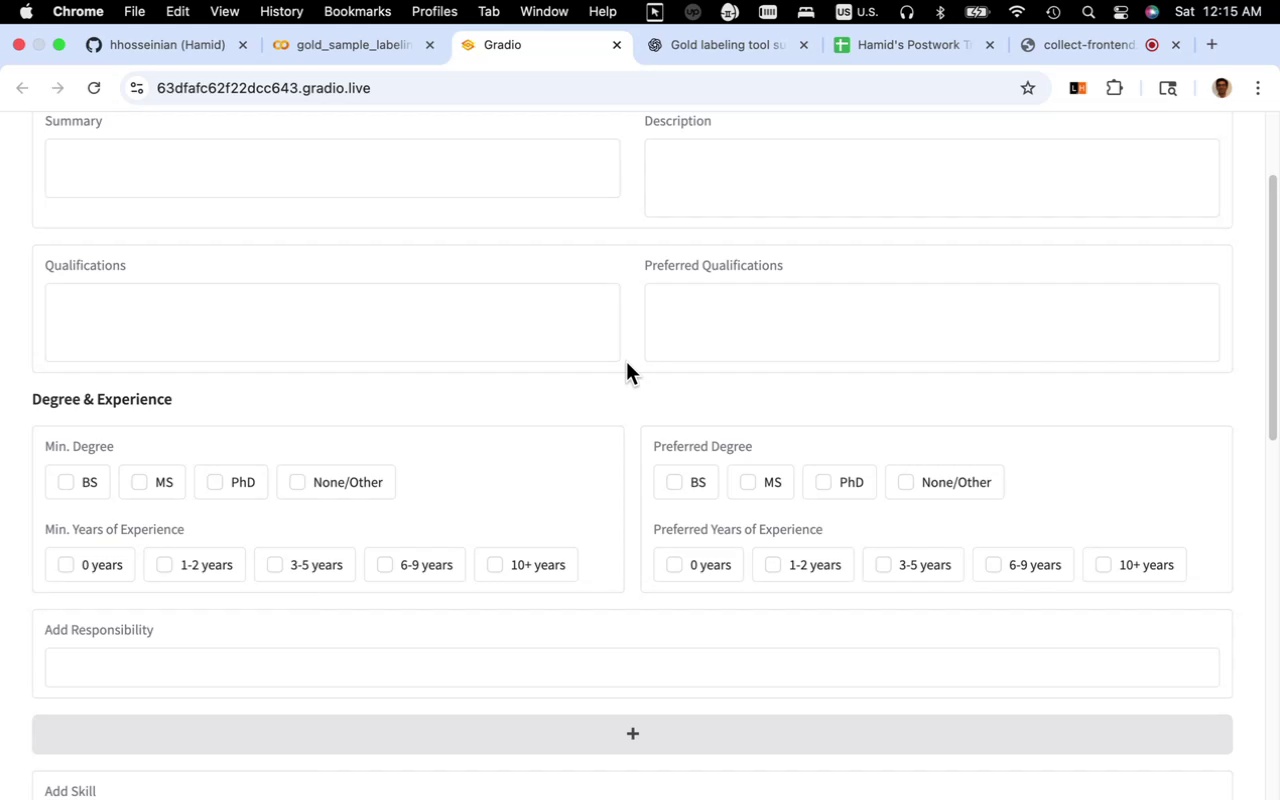 
wait(42.88)
 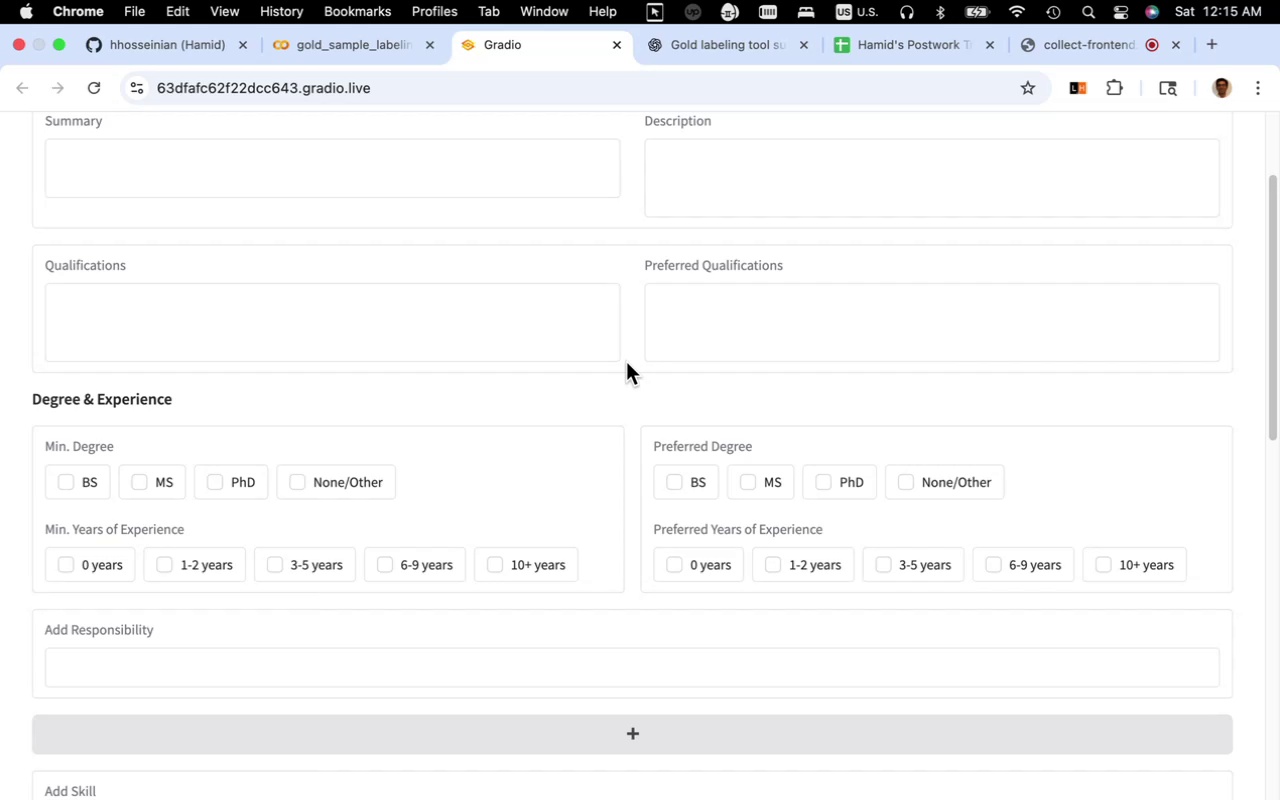 
left_click([656, 745])
 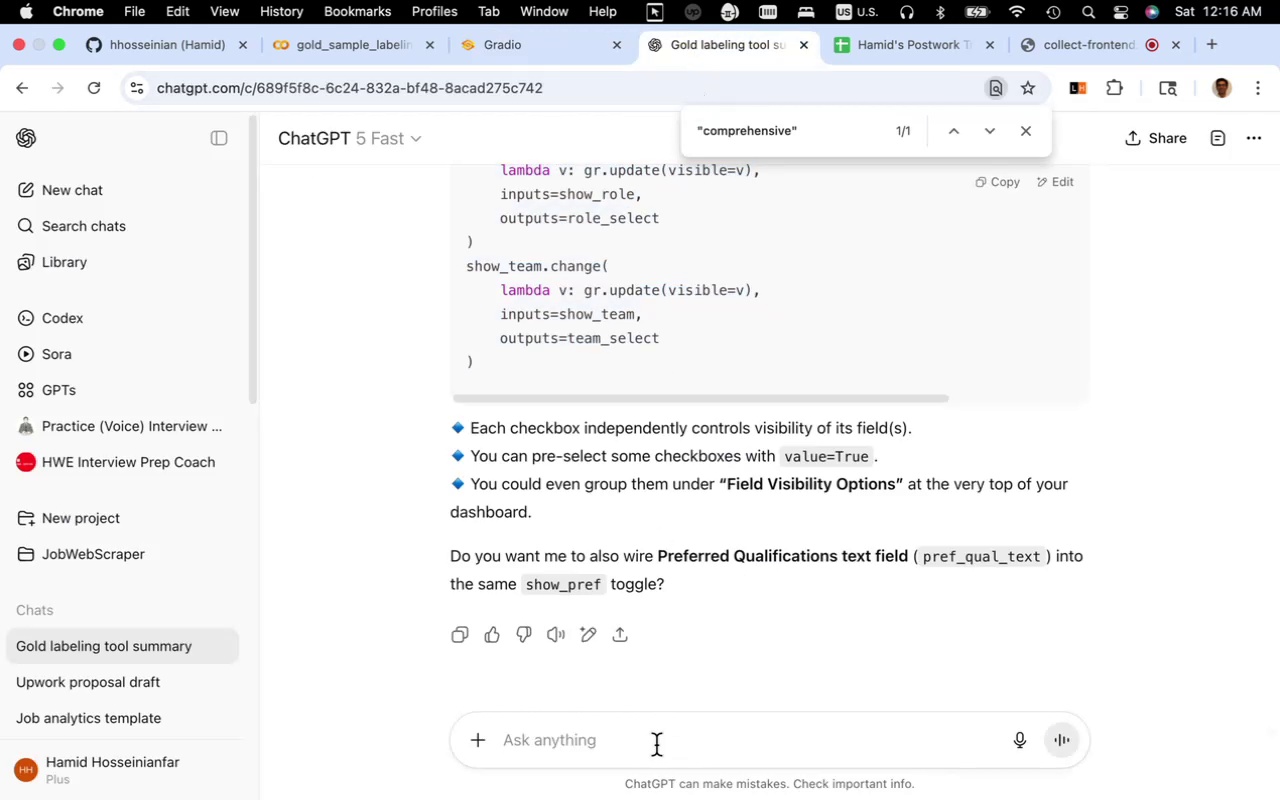 
type(how to hide corresponding bu)
key(Backspace)
key(Backspace)
type(add skill button and )
 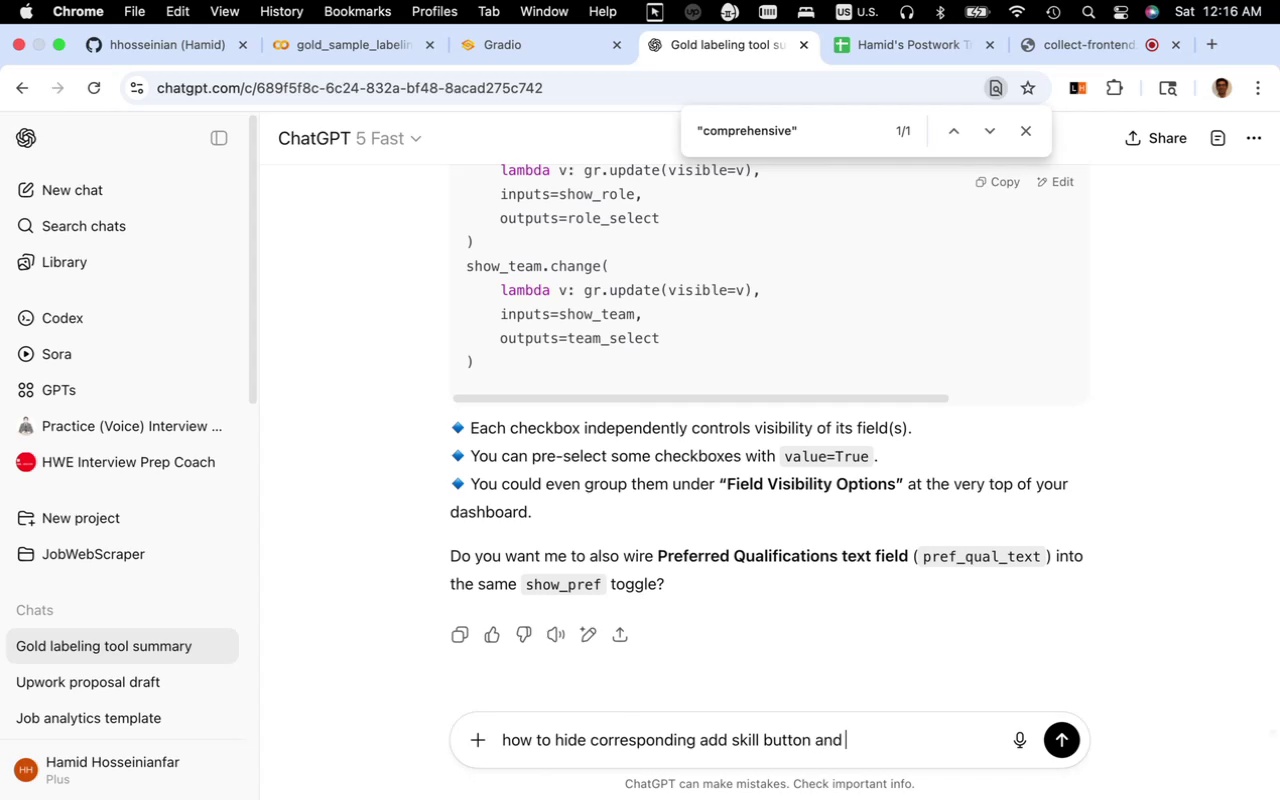 
type(text box)
 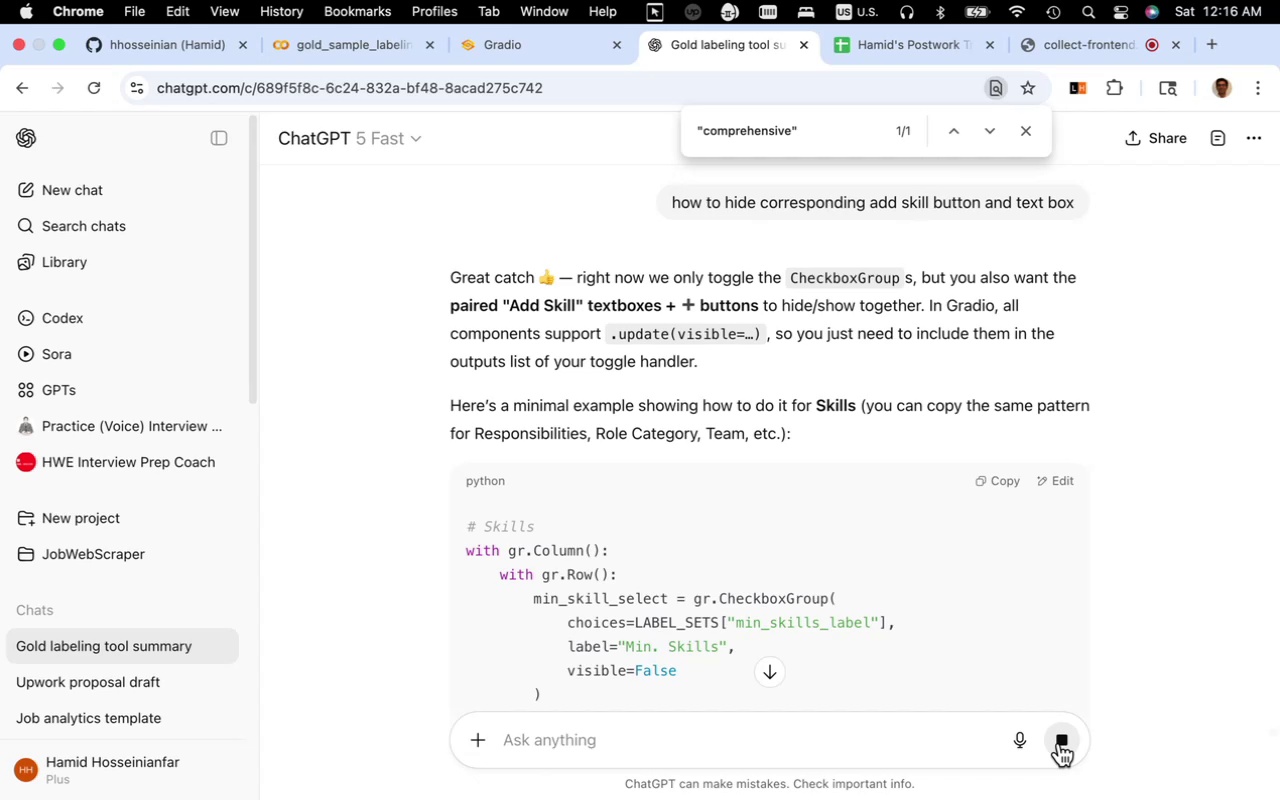 
wait(19.81)
 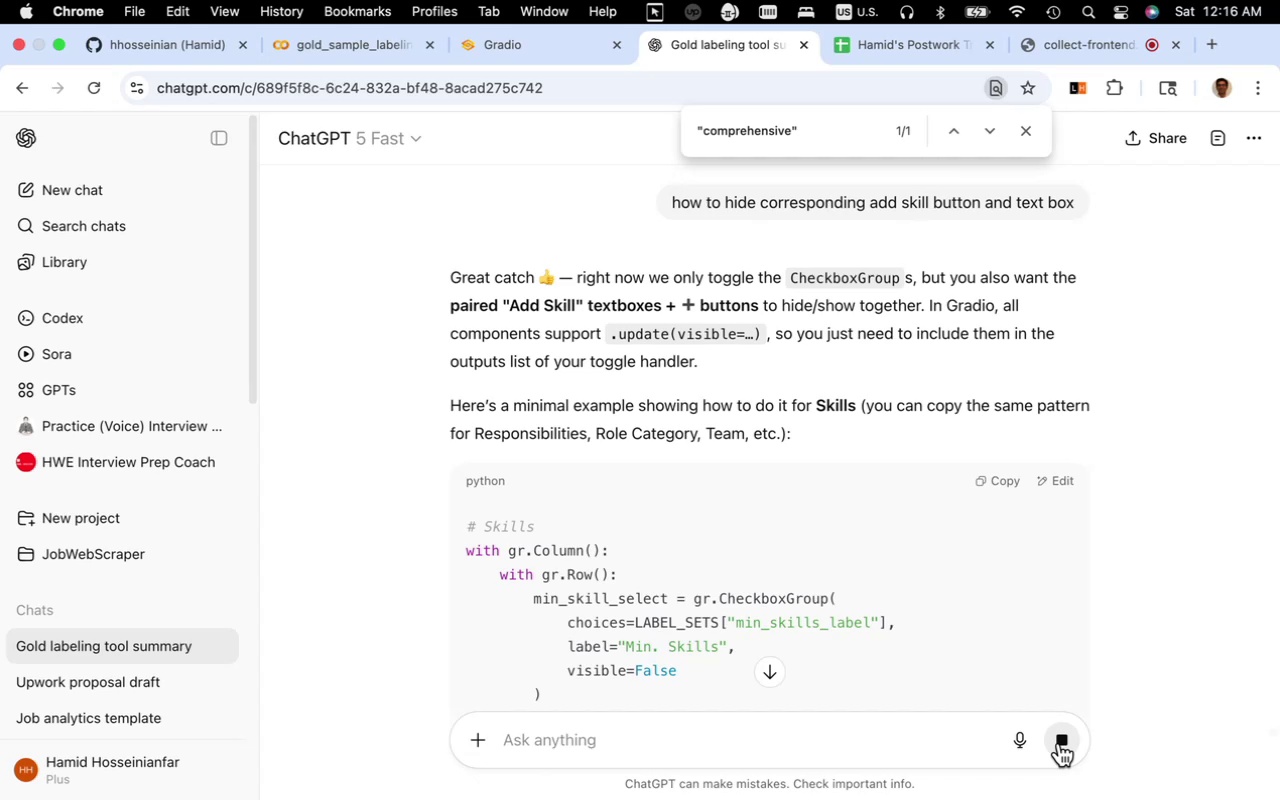 
left_click([842, 358])
 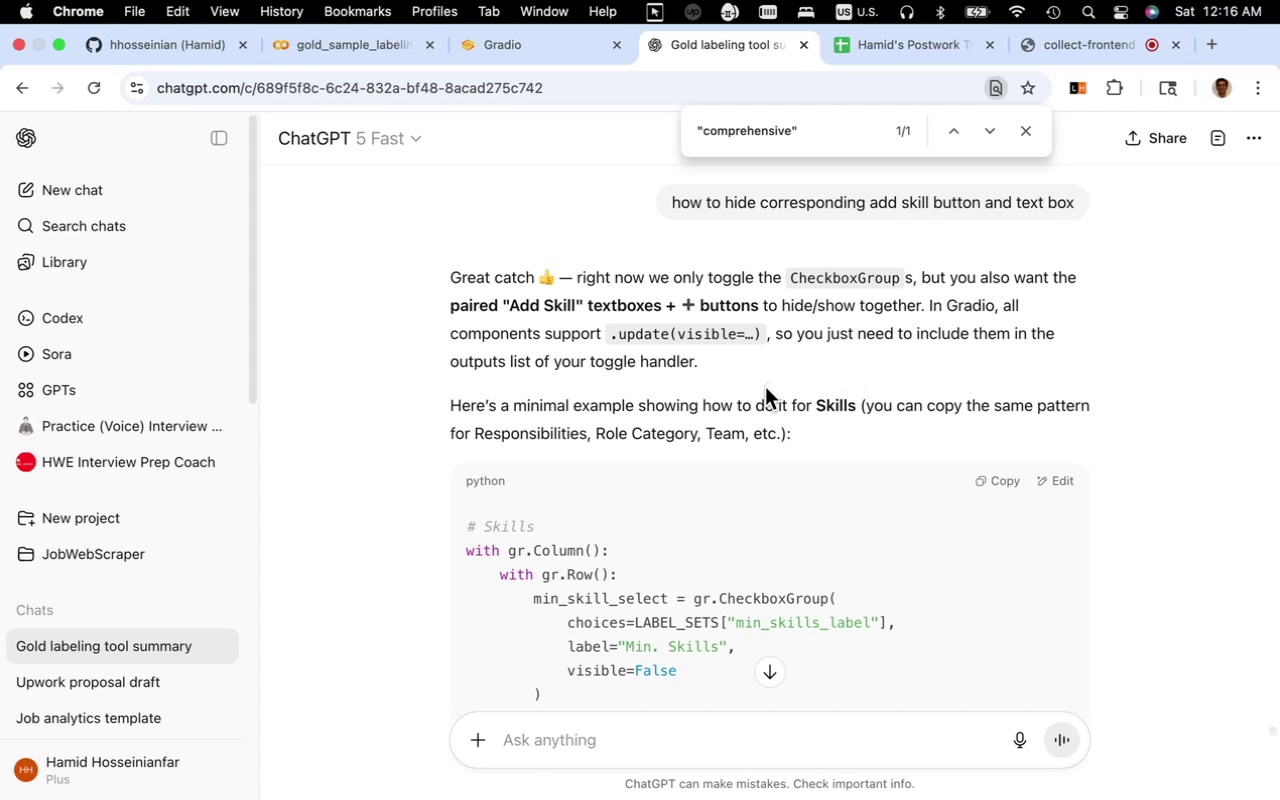 
wait(6.57)
 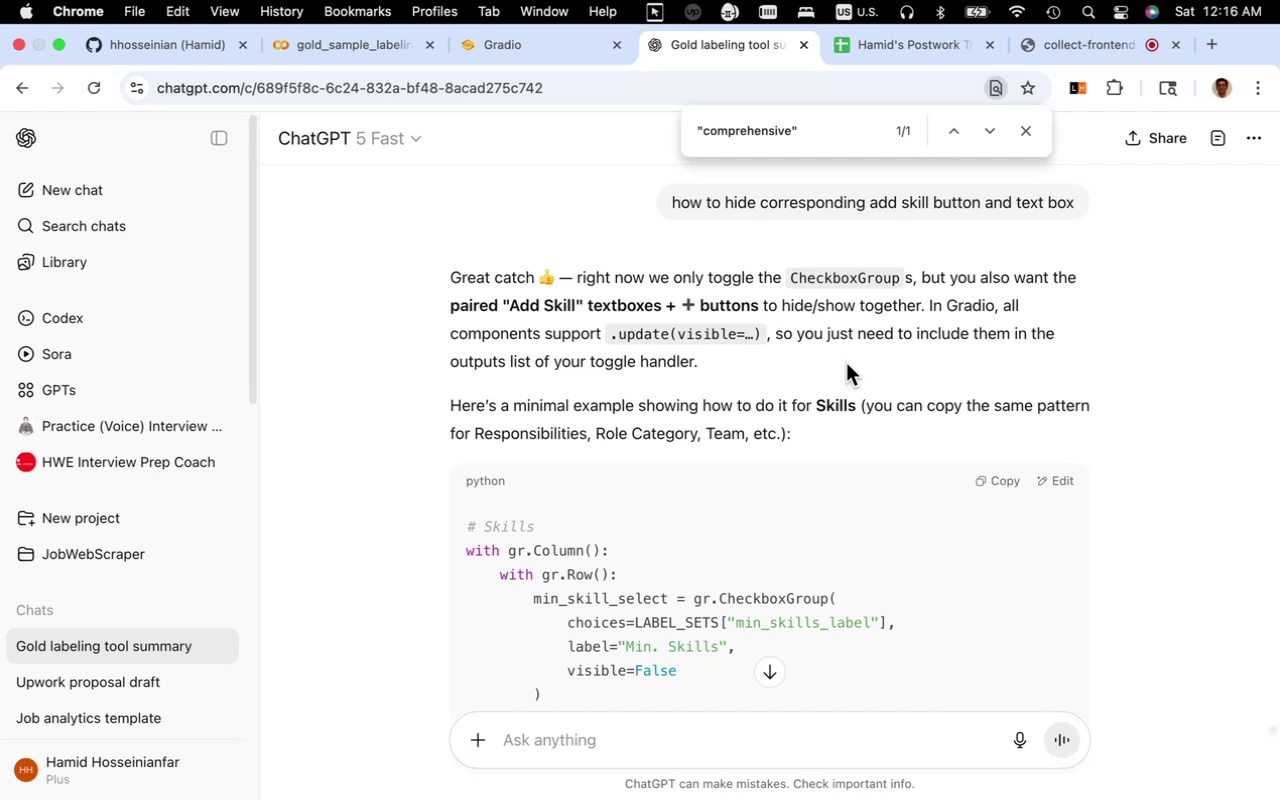 
scroll: coordinate [624, 402], scroll_direction: down, amount: 11.0
 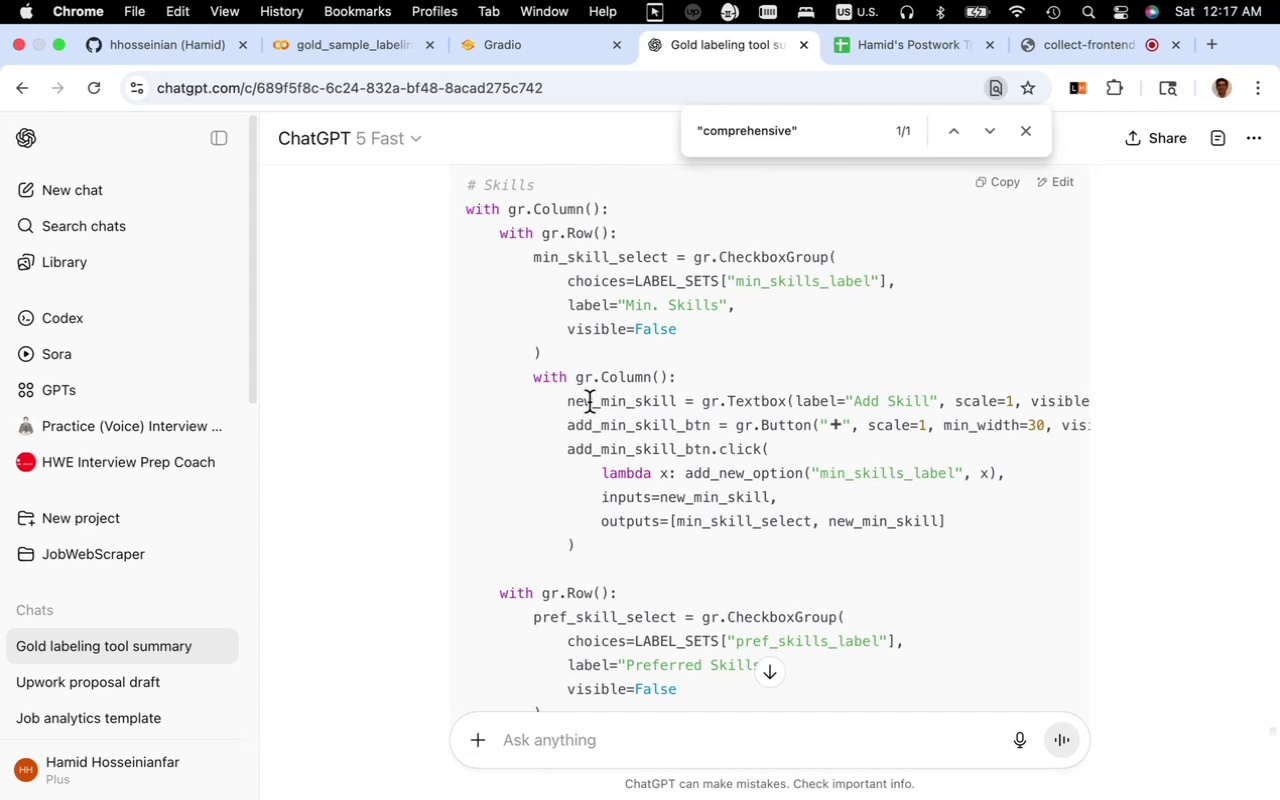 
wait(13.62)
 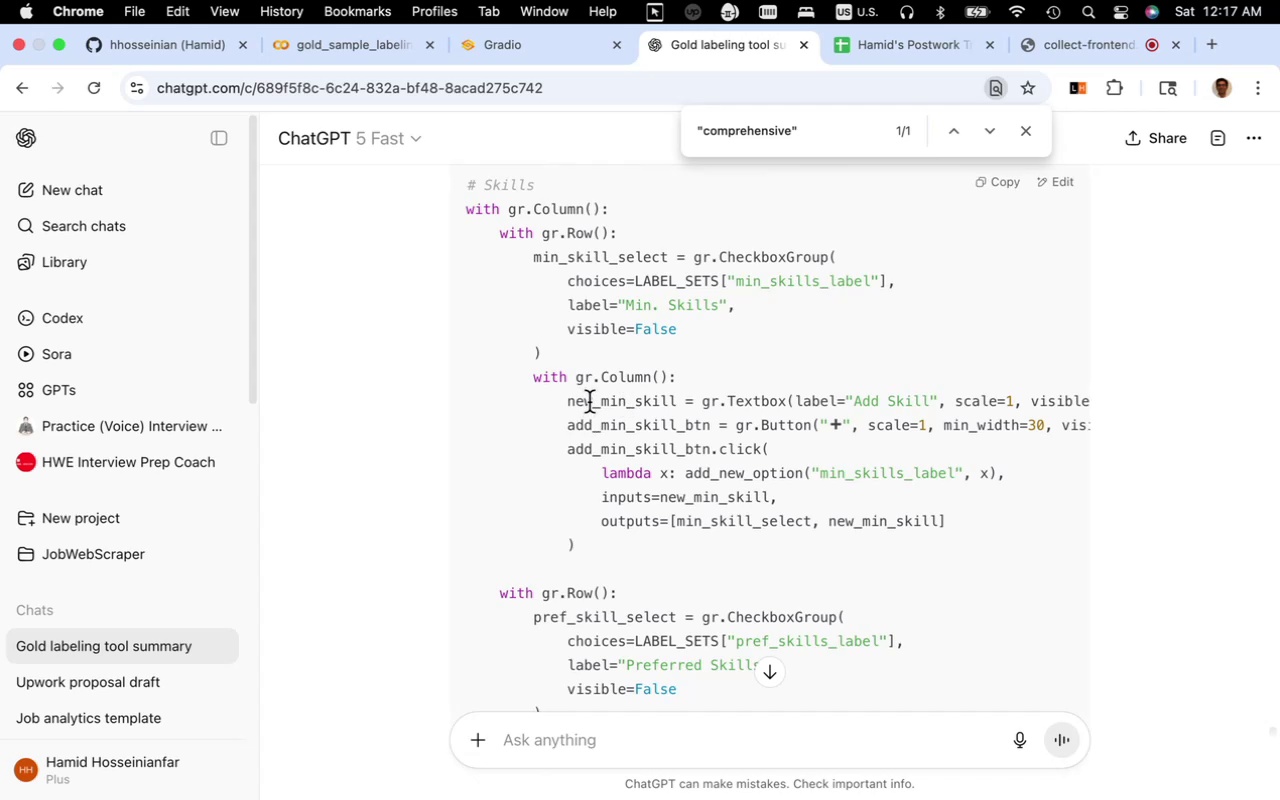 
scroll: coordinate [589, 402], scroll_direction: down, amount: 9.0
 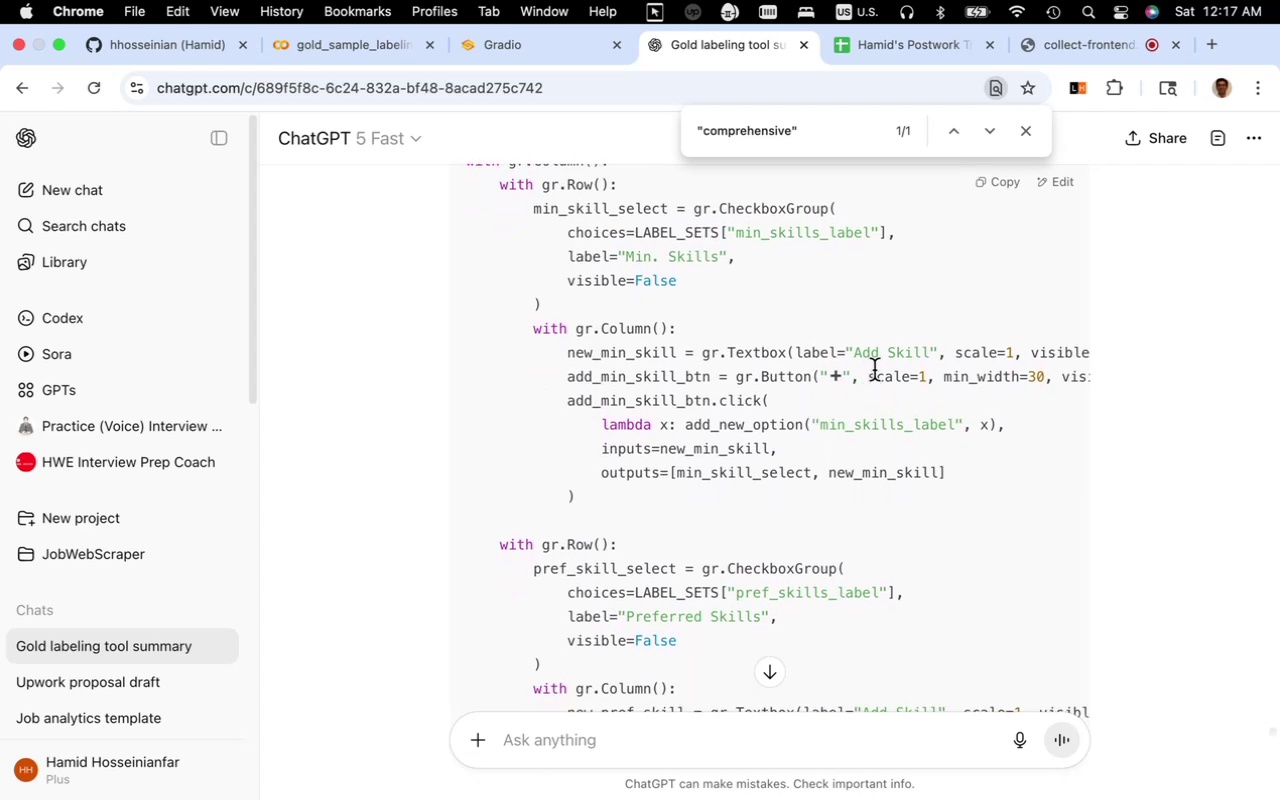 
left_click_drag(start_coordinate=[874, 370], to_coordinate=[1086, 378])
 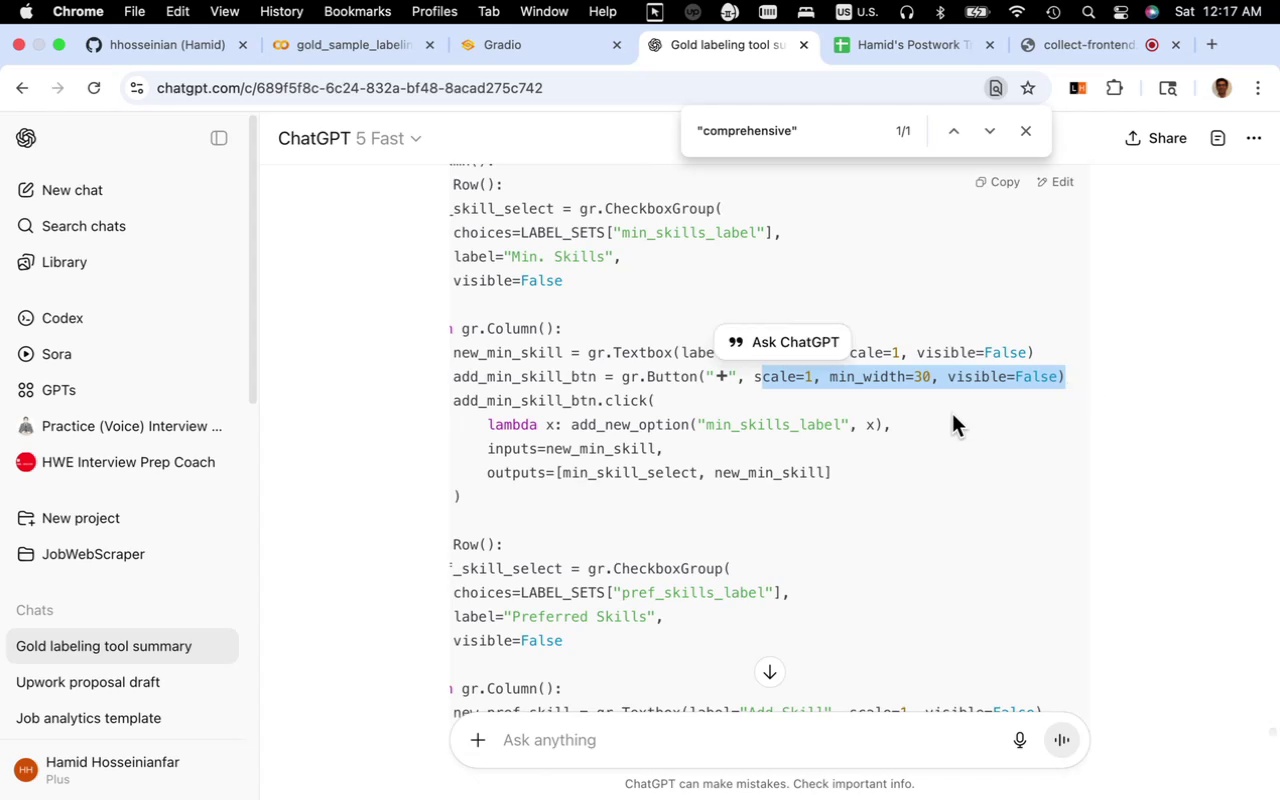 
left_click([952, 415])
 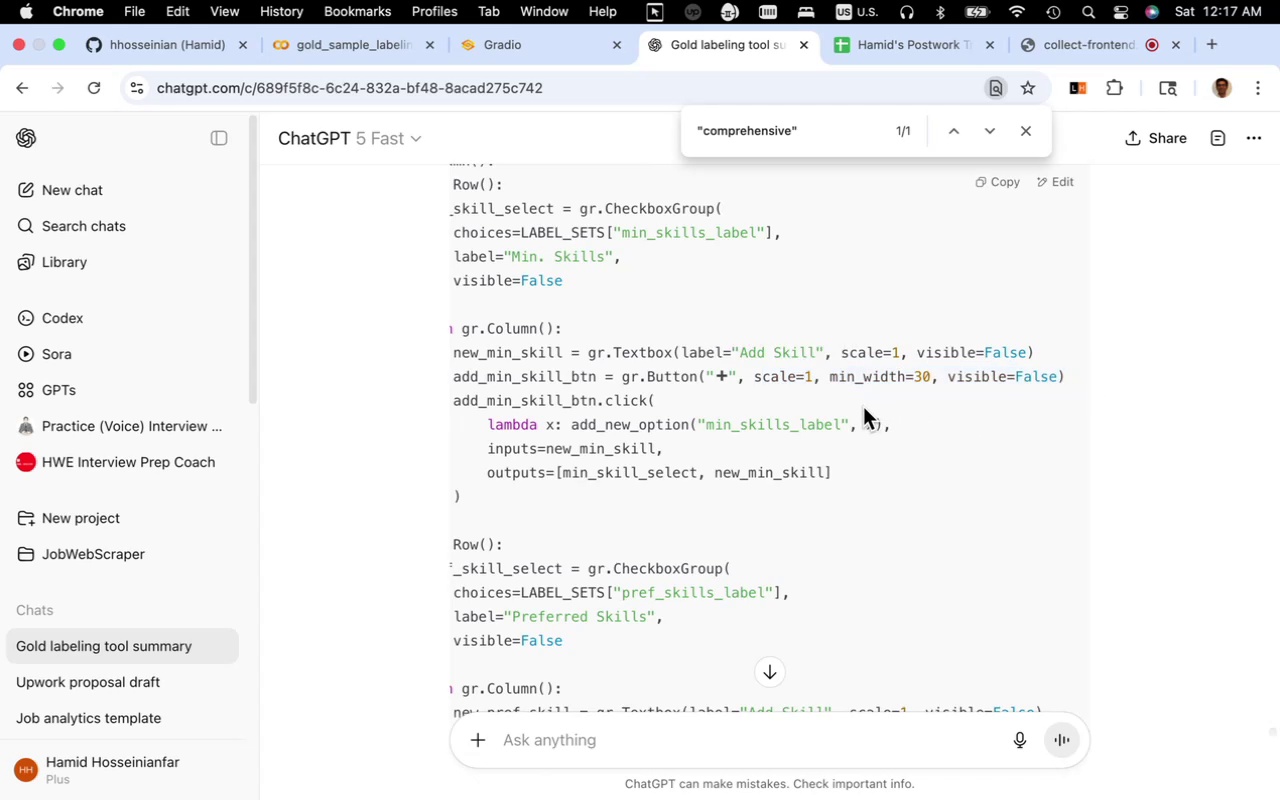 
left_click_drag(start_coordinate=[849, 409], to_coordinate=[446, 404])
 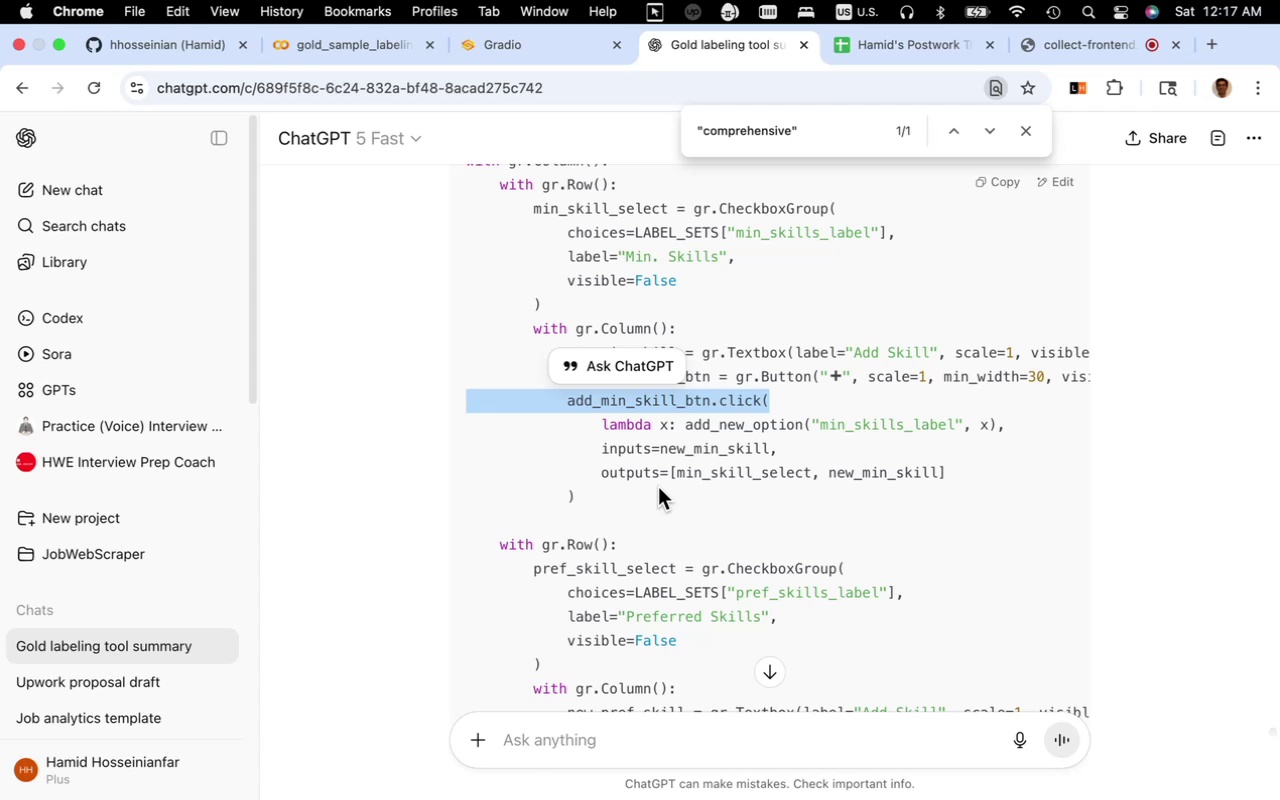 
wait(6.9)
 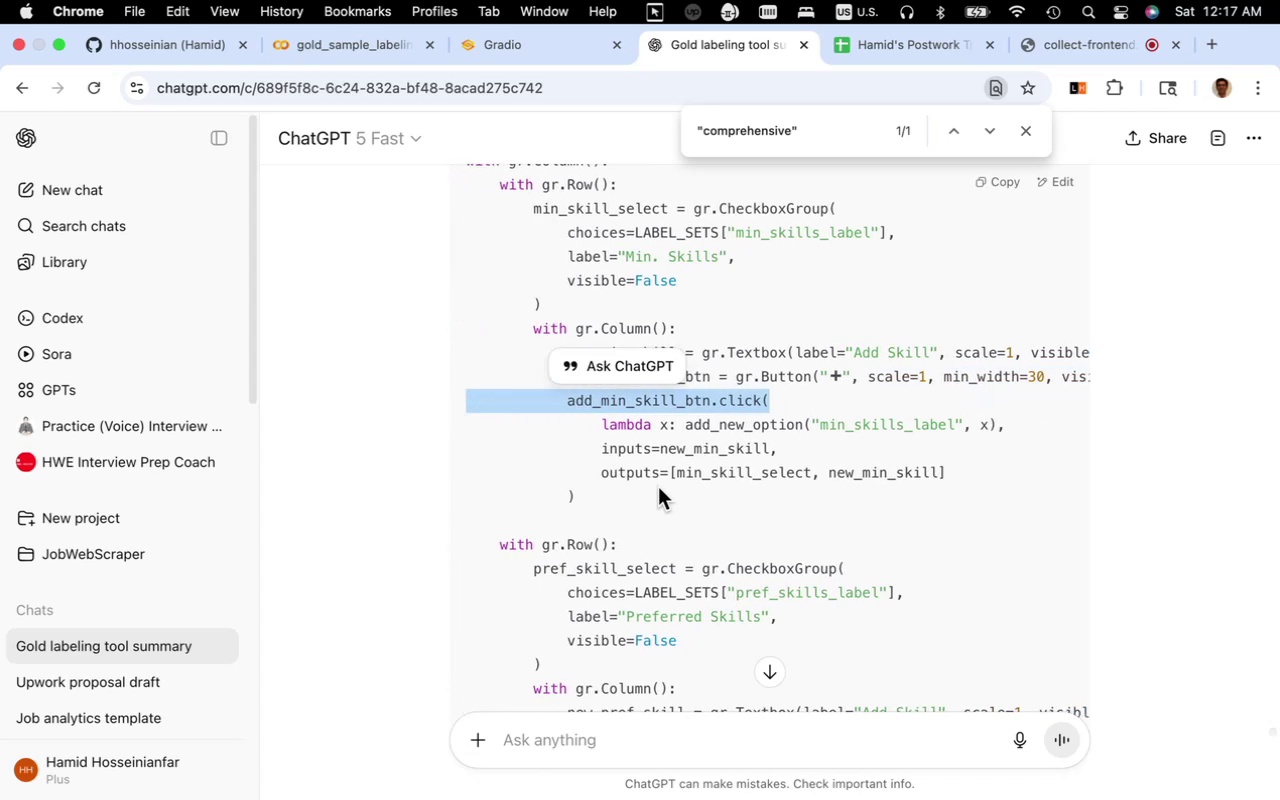 
scroll: coordinate [658, 487], scroll_direction: down, amount: 5.0
 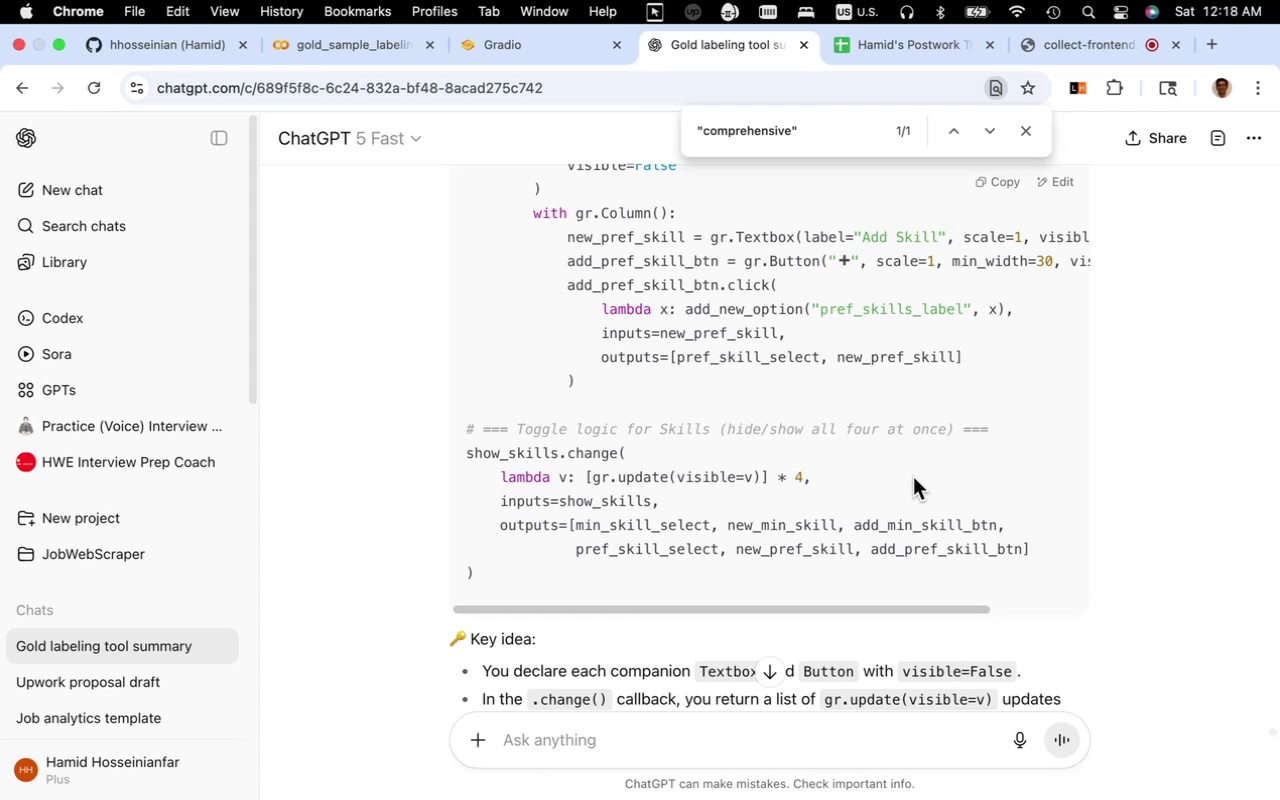 
wait(32.03)
 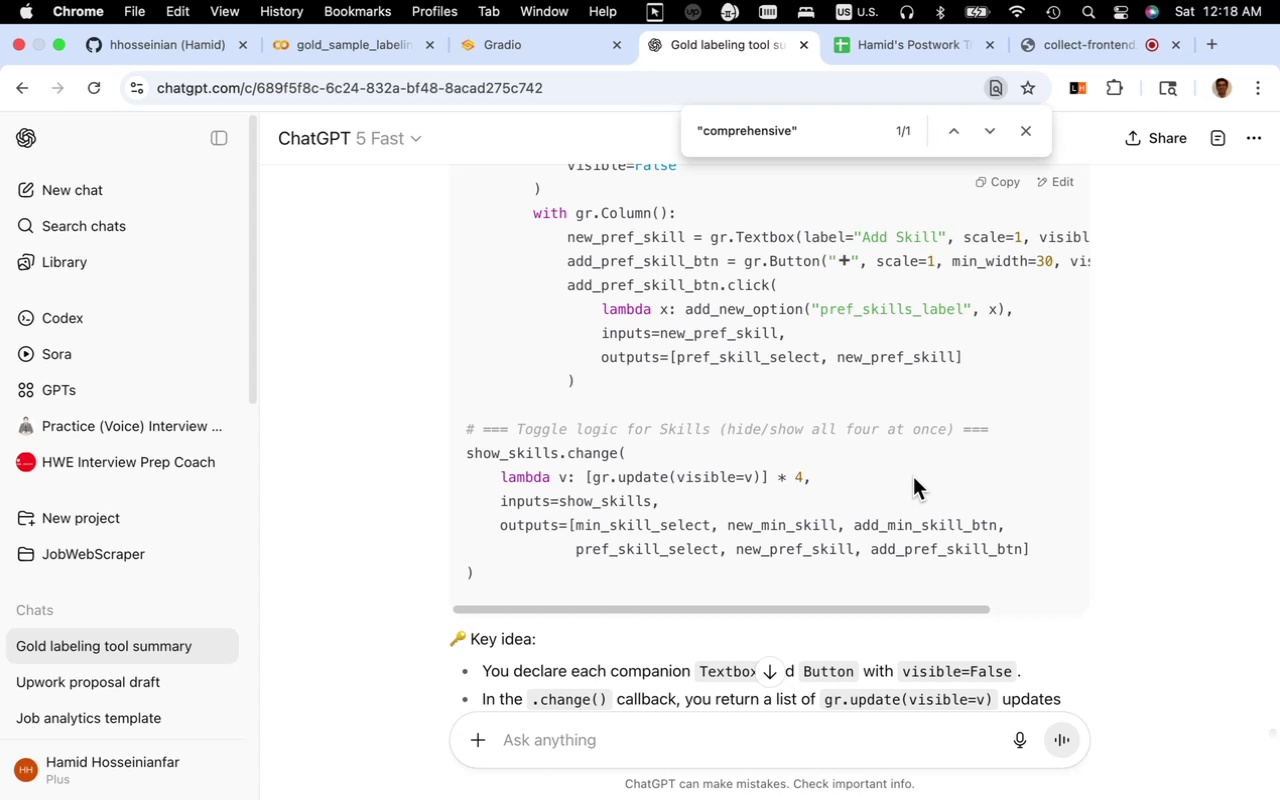 
scroll: coordinate [861, 517], scroll_direction: up, amount: 3.0
 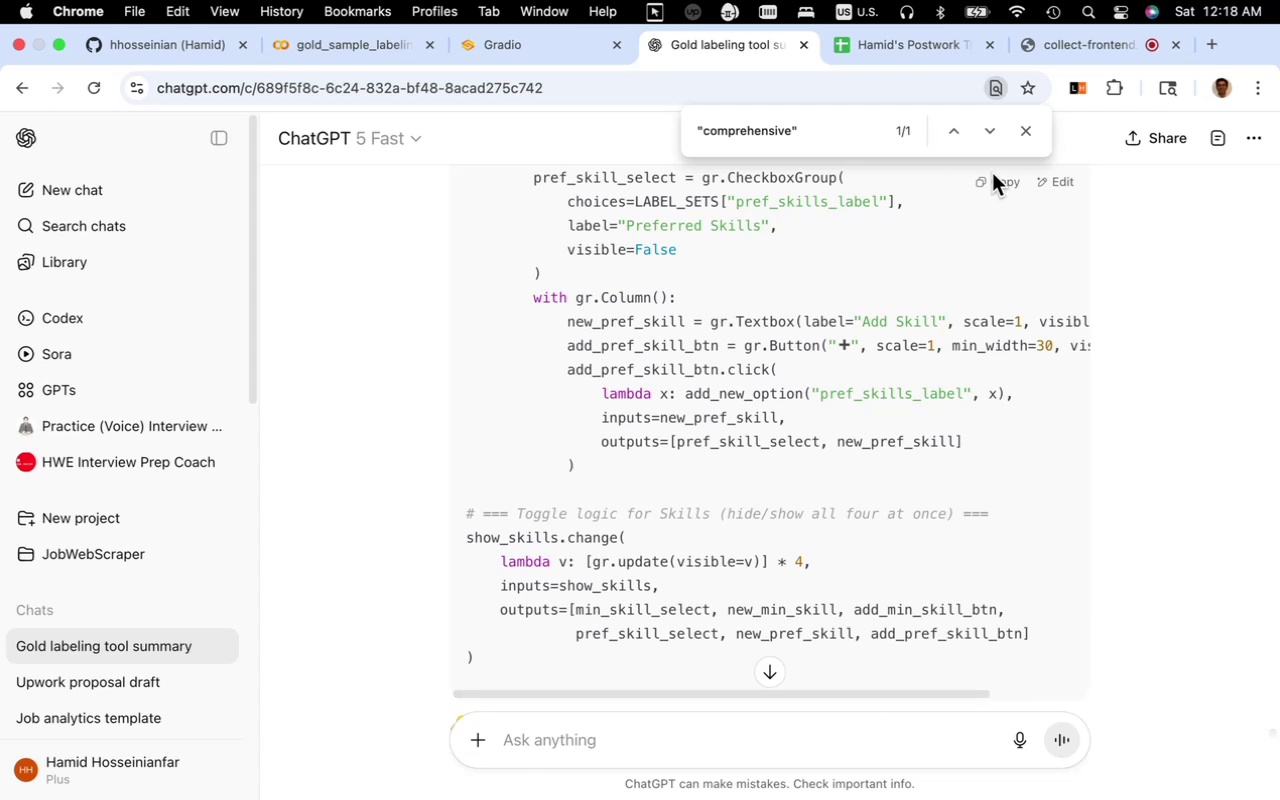 
left_click([1020, 132])
 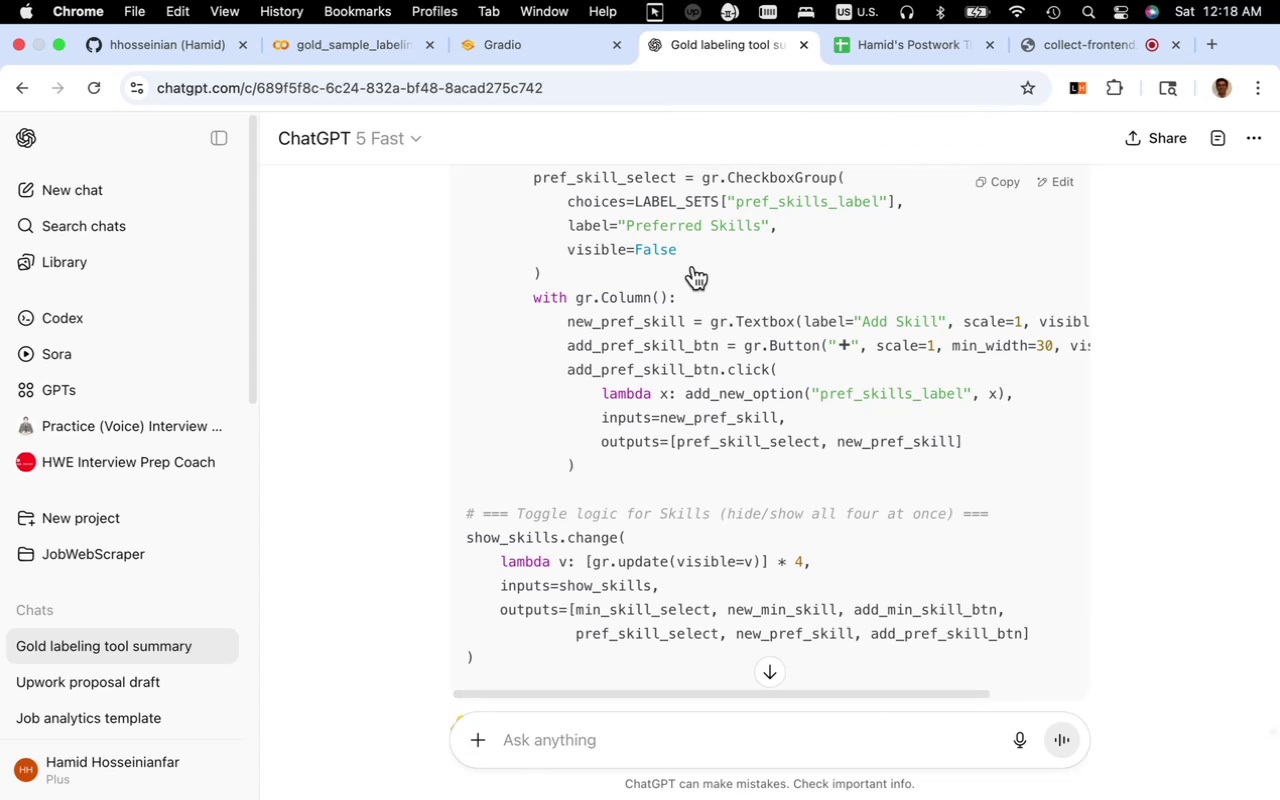 
left_click_drag(start_coordinate=[686, 253], to_coordinate=[606, 246])
 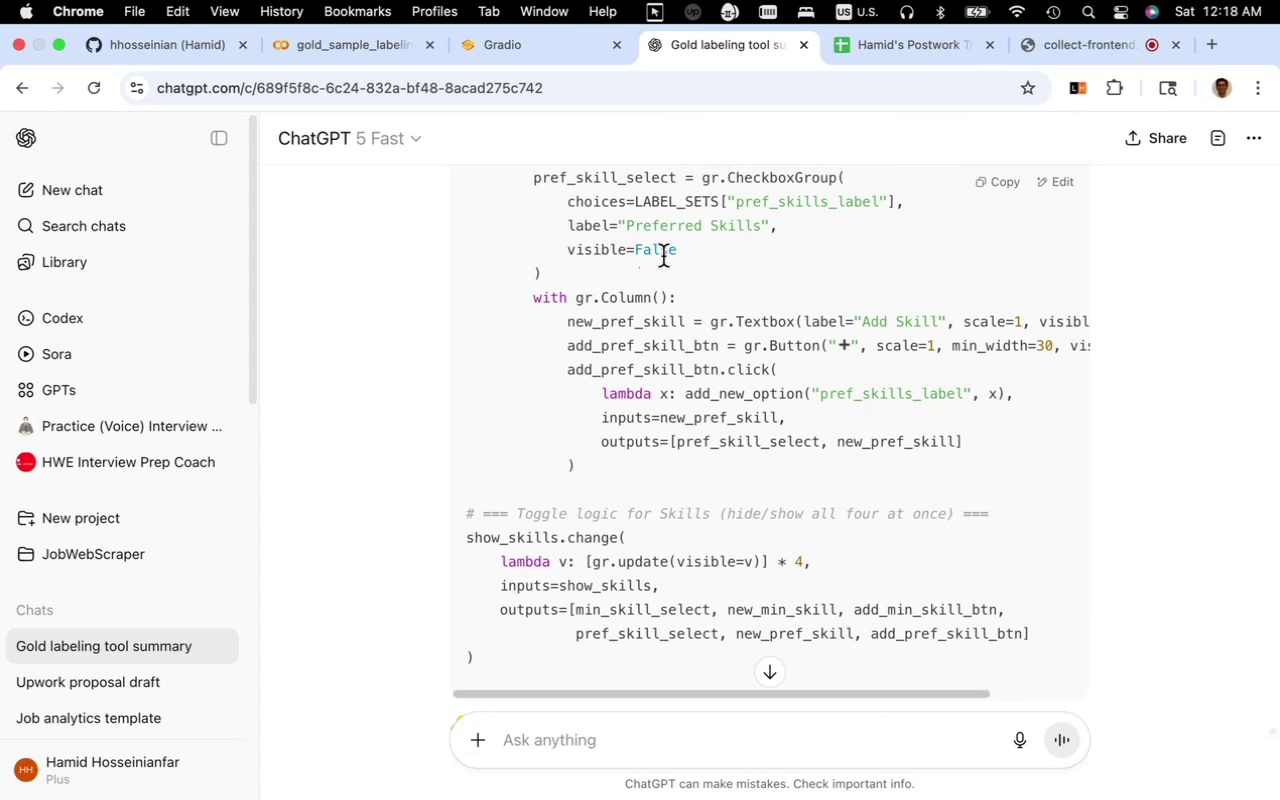 
left_click_drag(start_coordinate=[675, 253], to_coordinate=[566, 252])
 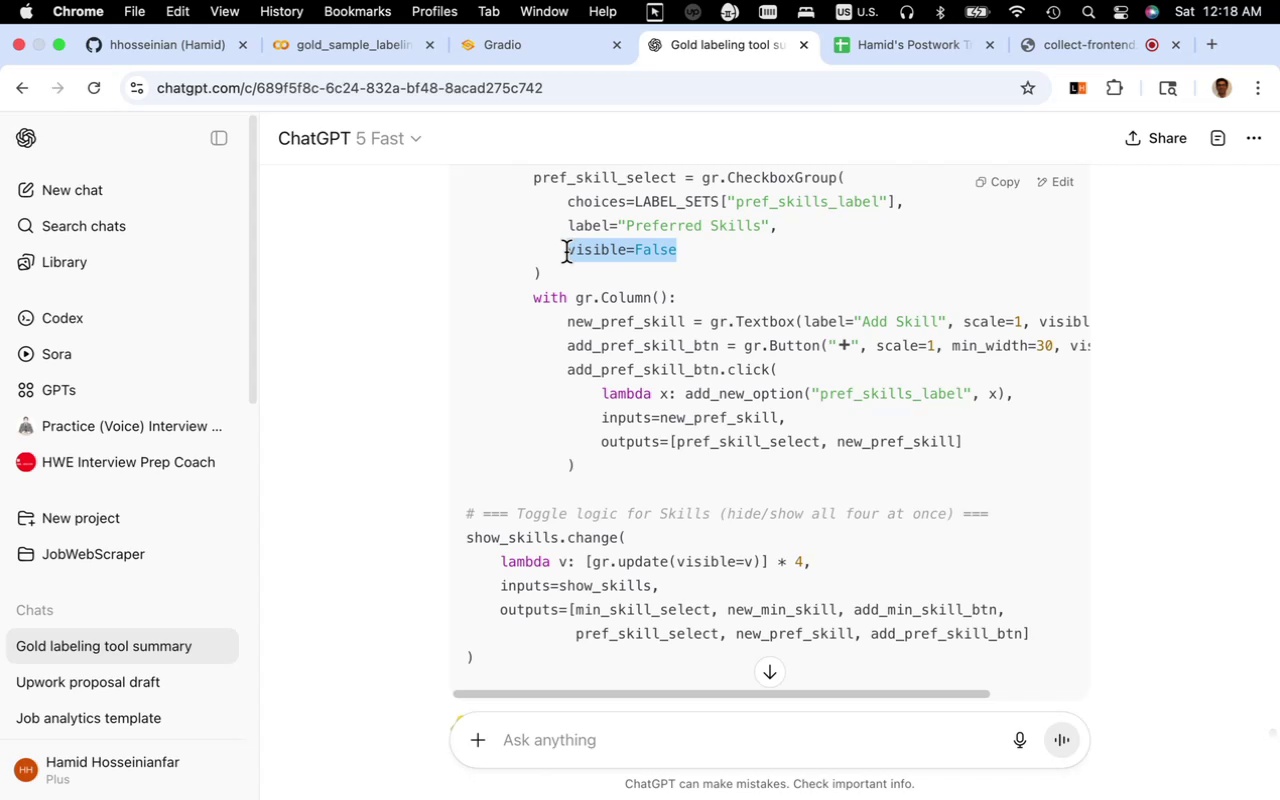 
key(Meta+C)
 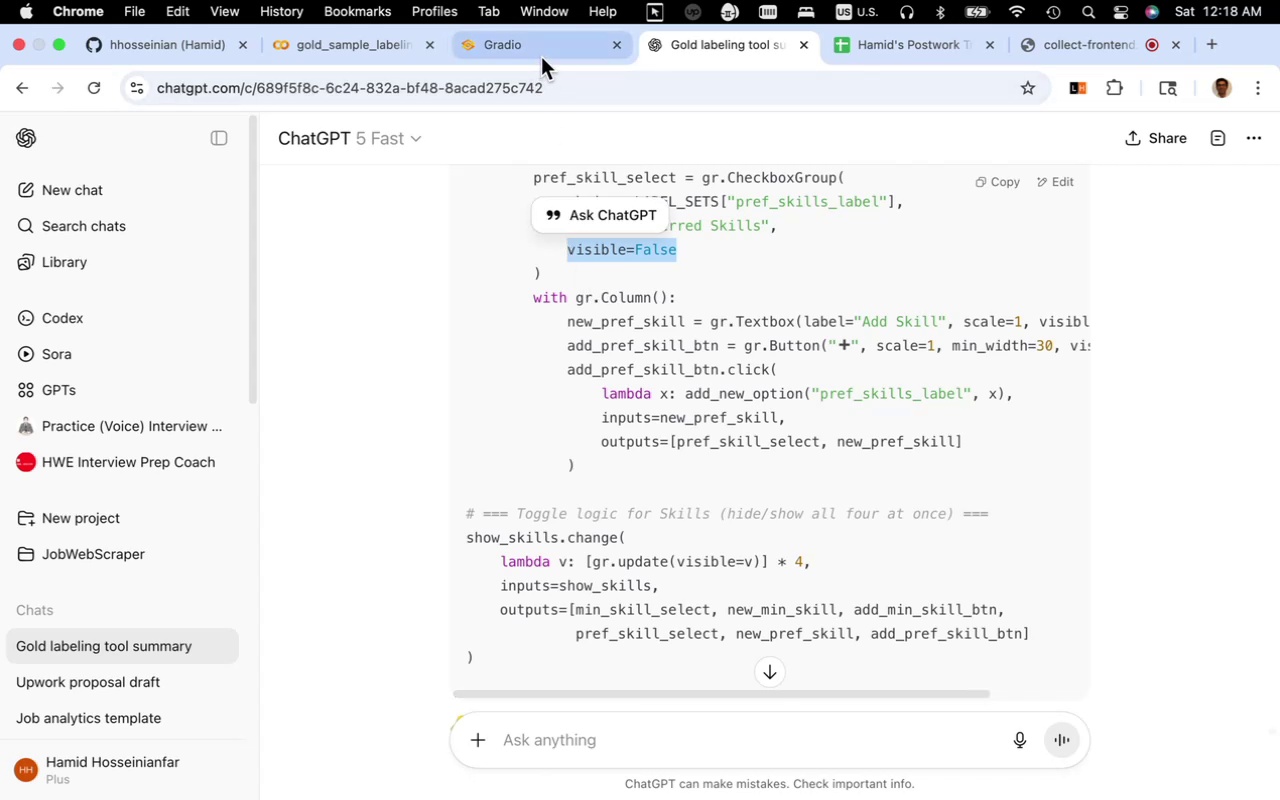 
left_click([541, 56])
 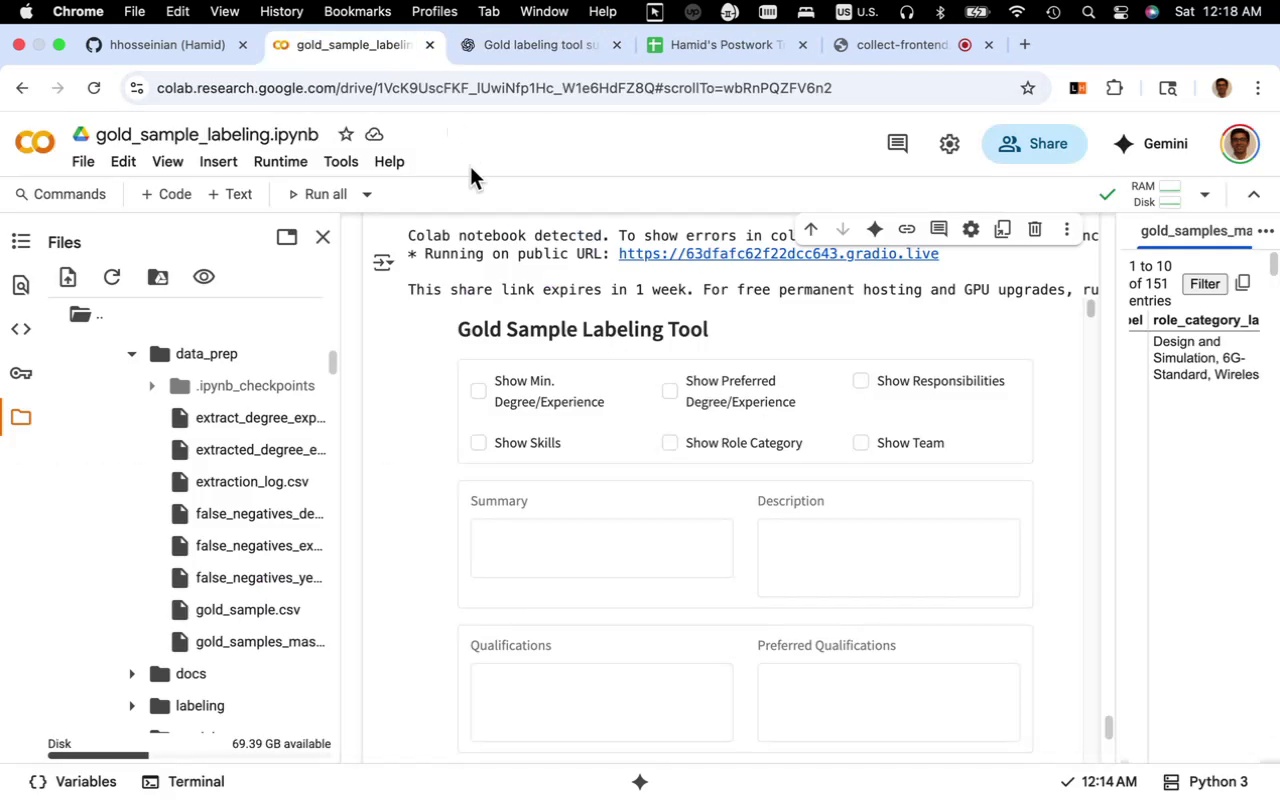 
scroll: coordinate [648, 427], scroll_direction: up, amount: 58.0
 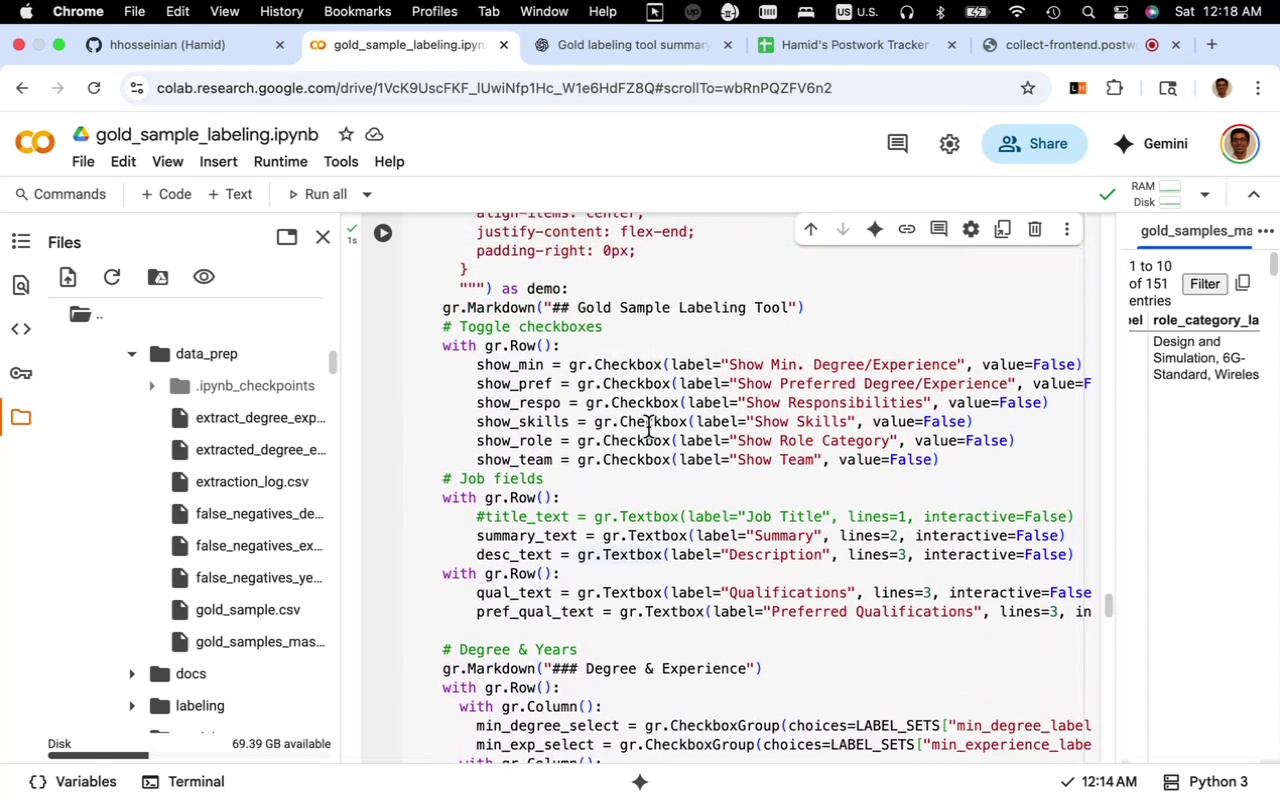 
scroll: coordinate [648, 427], scroll_direction: down, amount: 11.0
 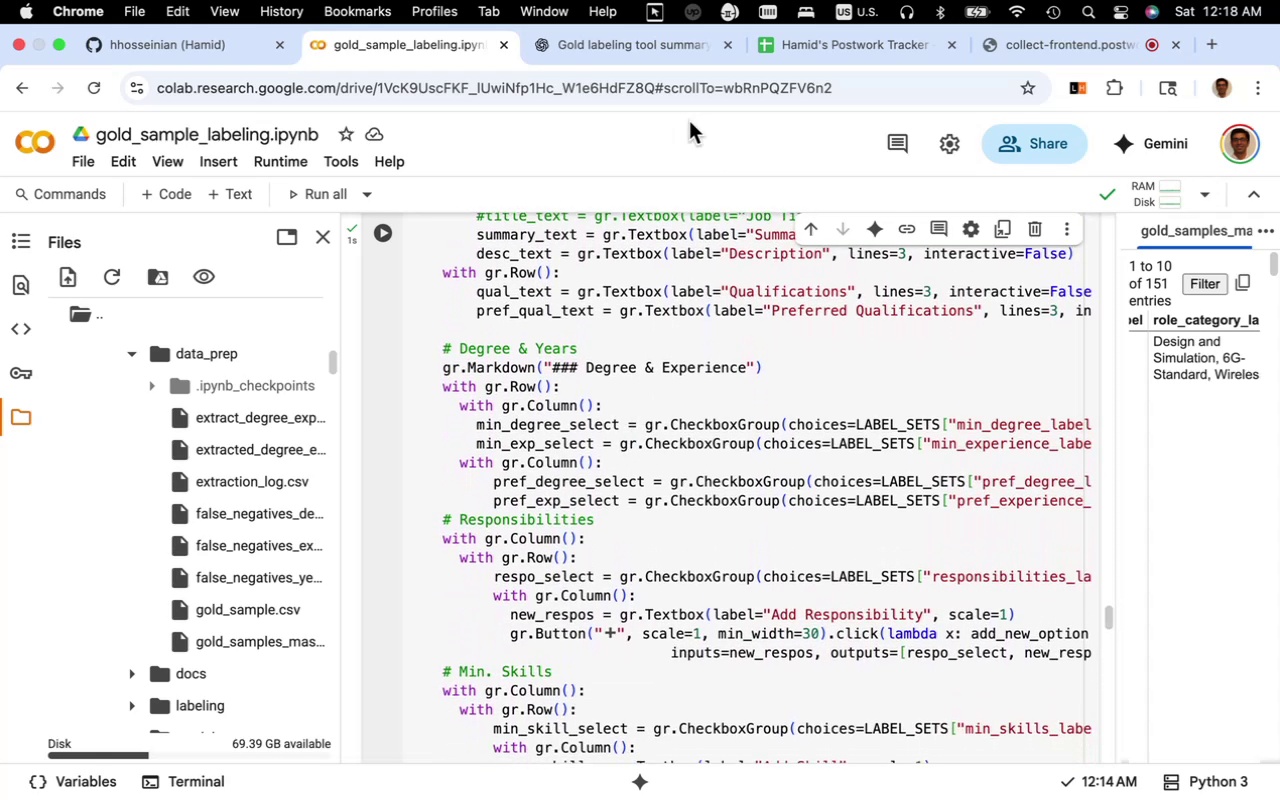 
wait(6.95)
 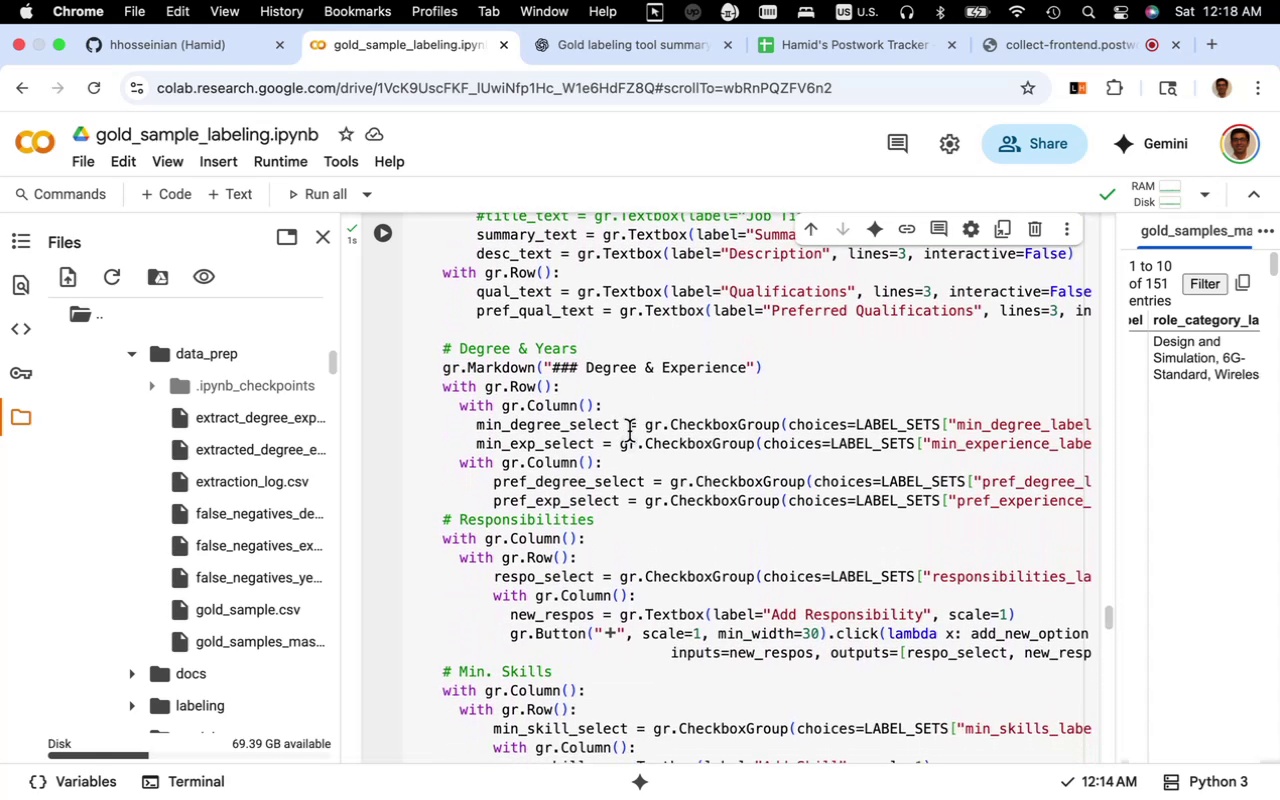 
scroll: coordinate [697, 439], scroll_direction: up, amount: 5.0
 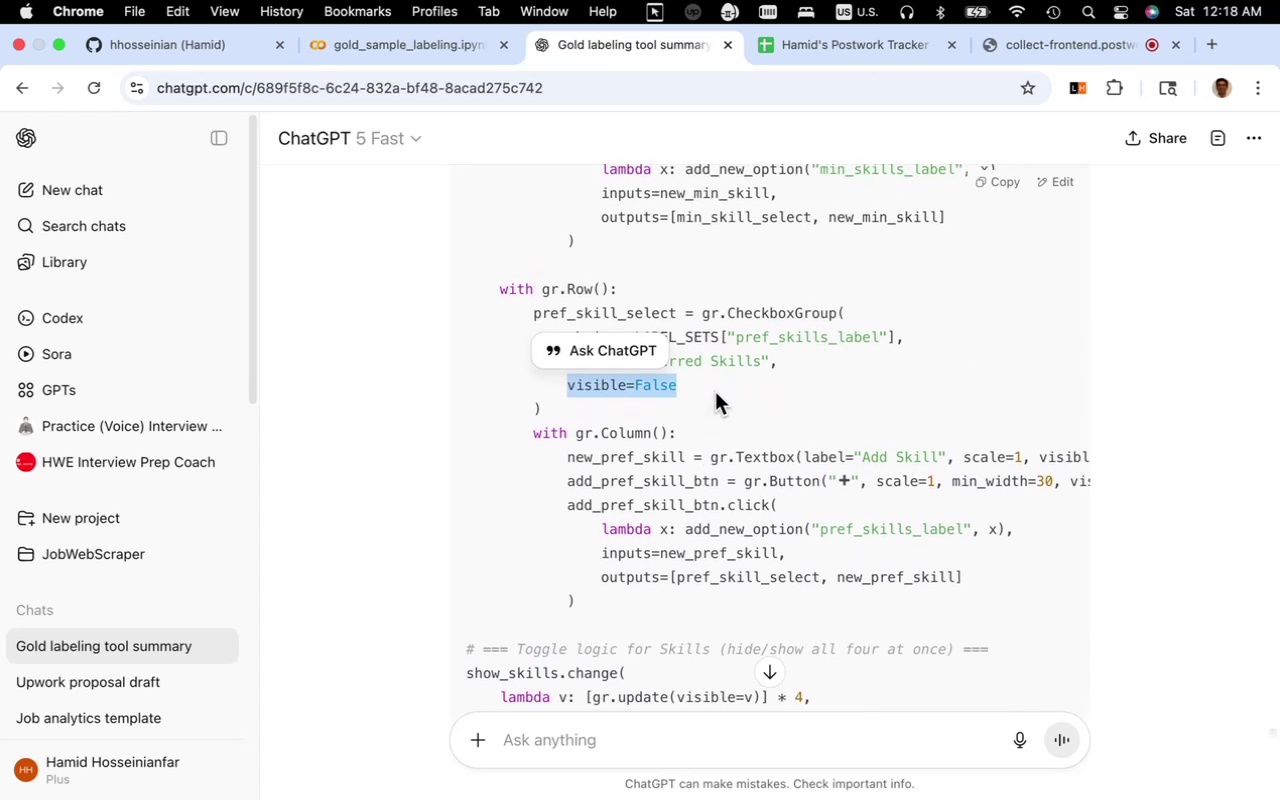 
left_click([715, 392])
 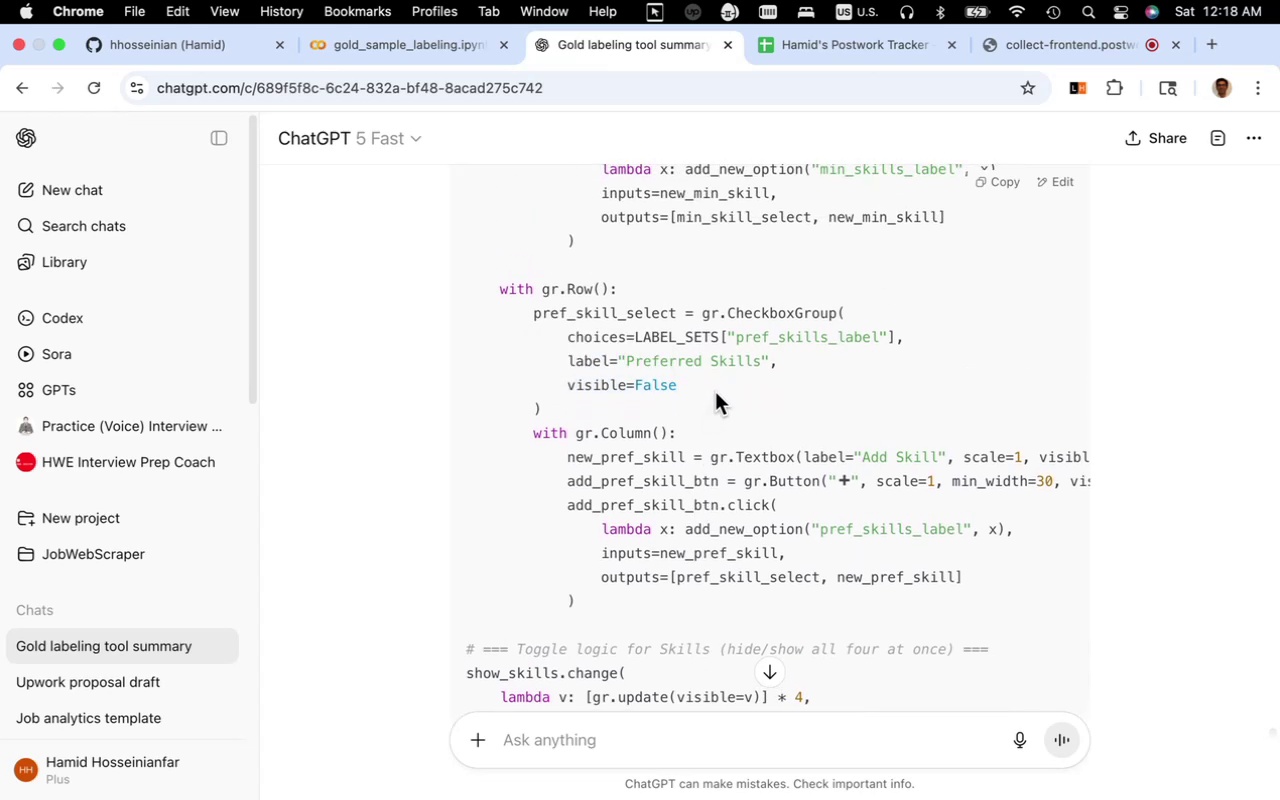 
scroll: coordinate [715, 392], scroll_direction: up, amount: 28.0
 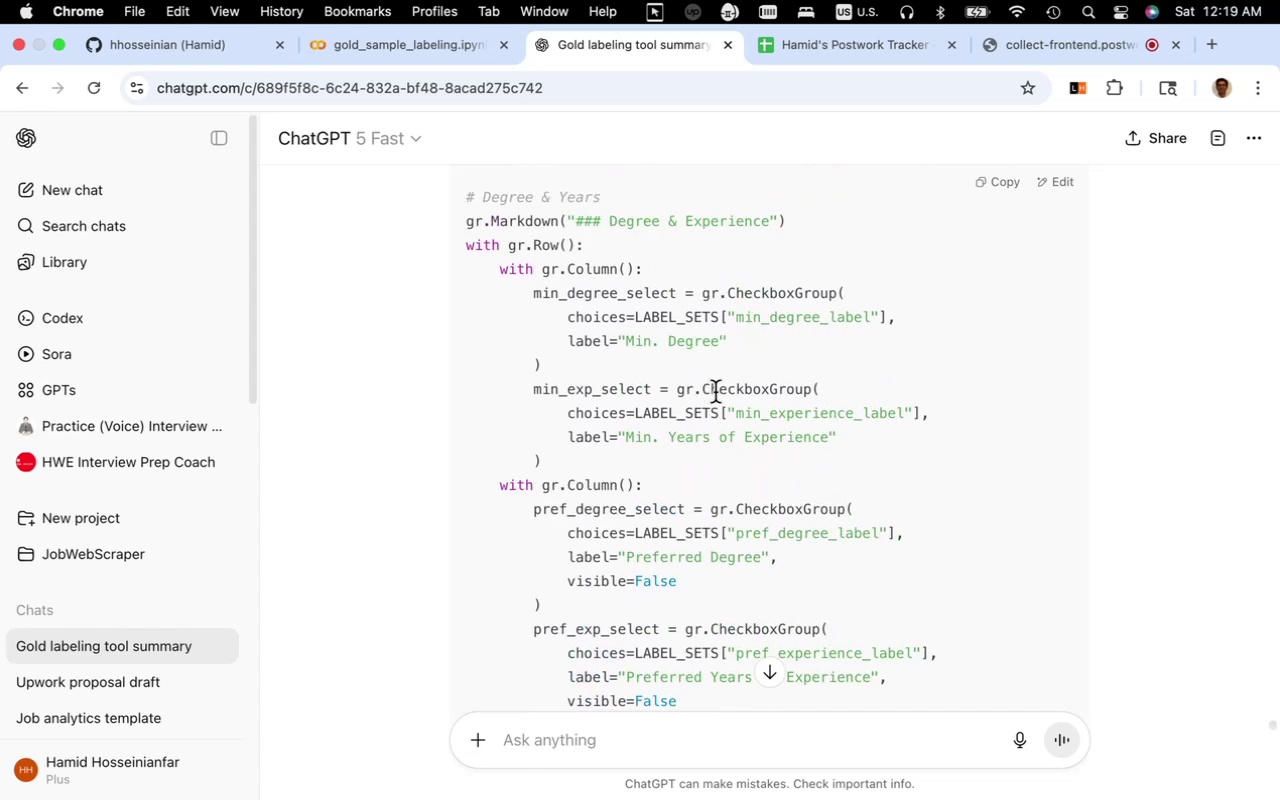 
wait(6.32)
 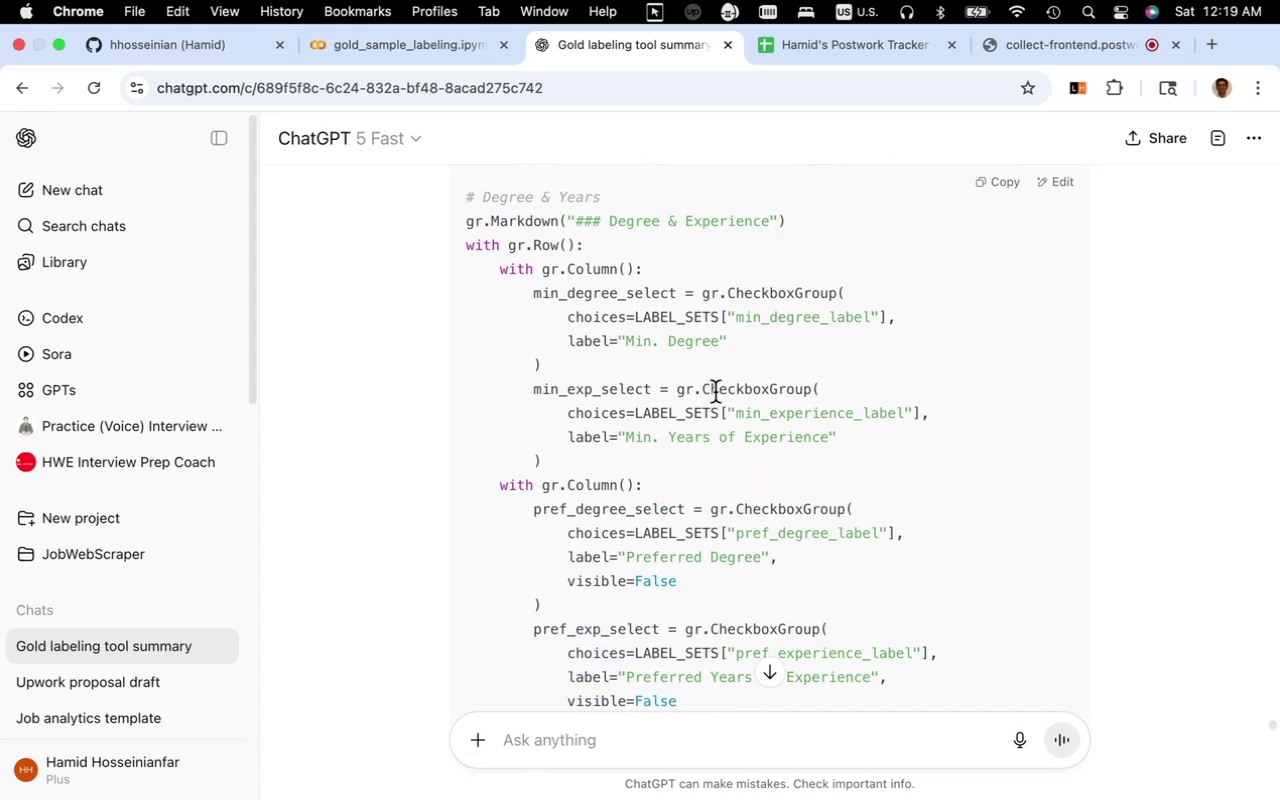 
scroll: coordinate [715, 392], scroll_direction: up, amount: 15.0
 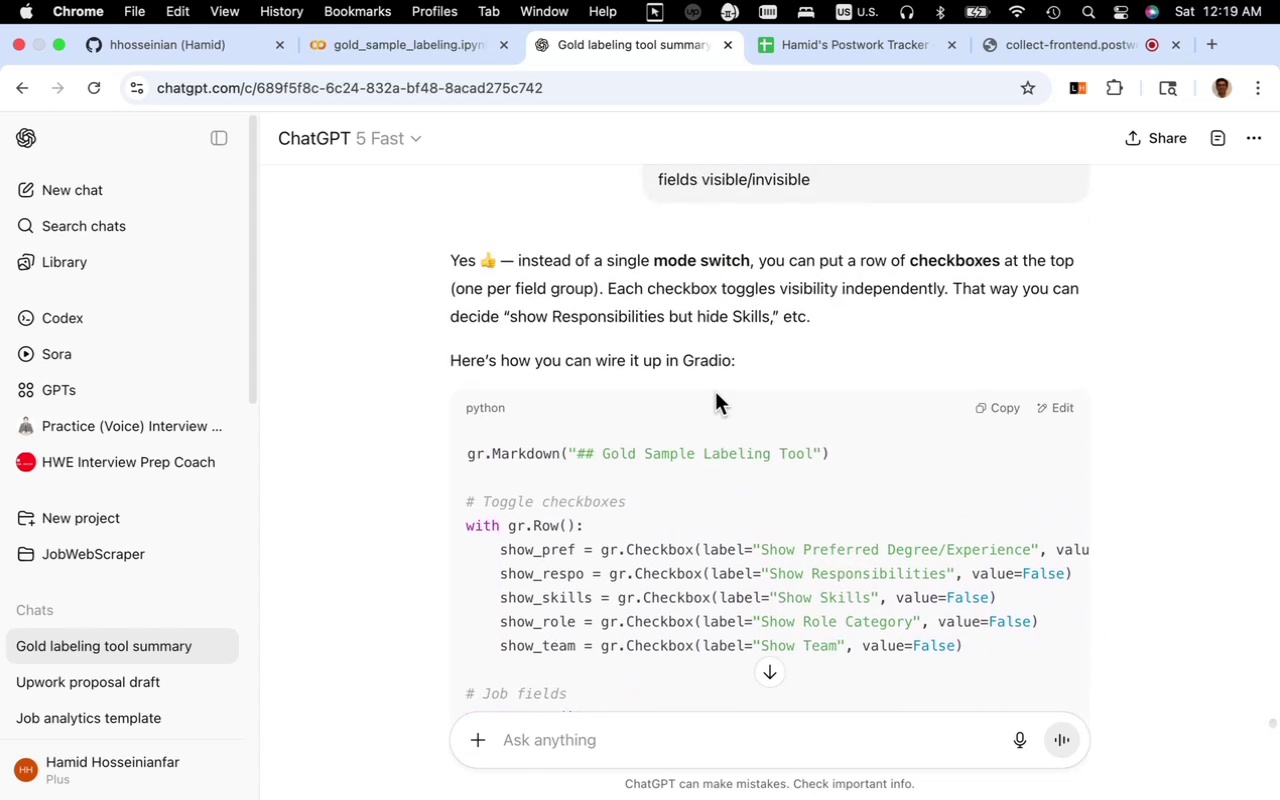 
scroll: coordinate [715, 392], scroll_direction: down, amount: 5.0
 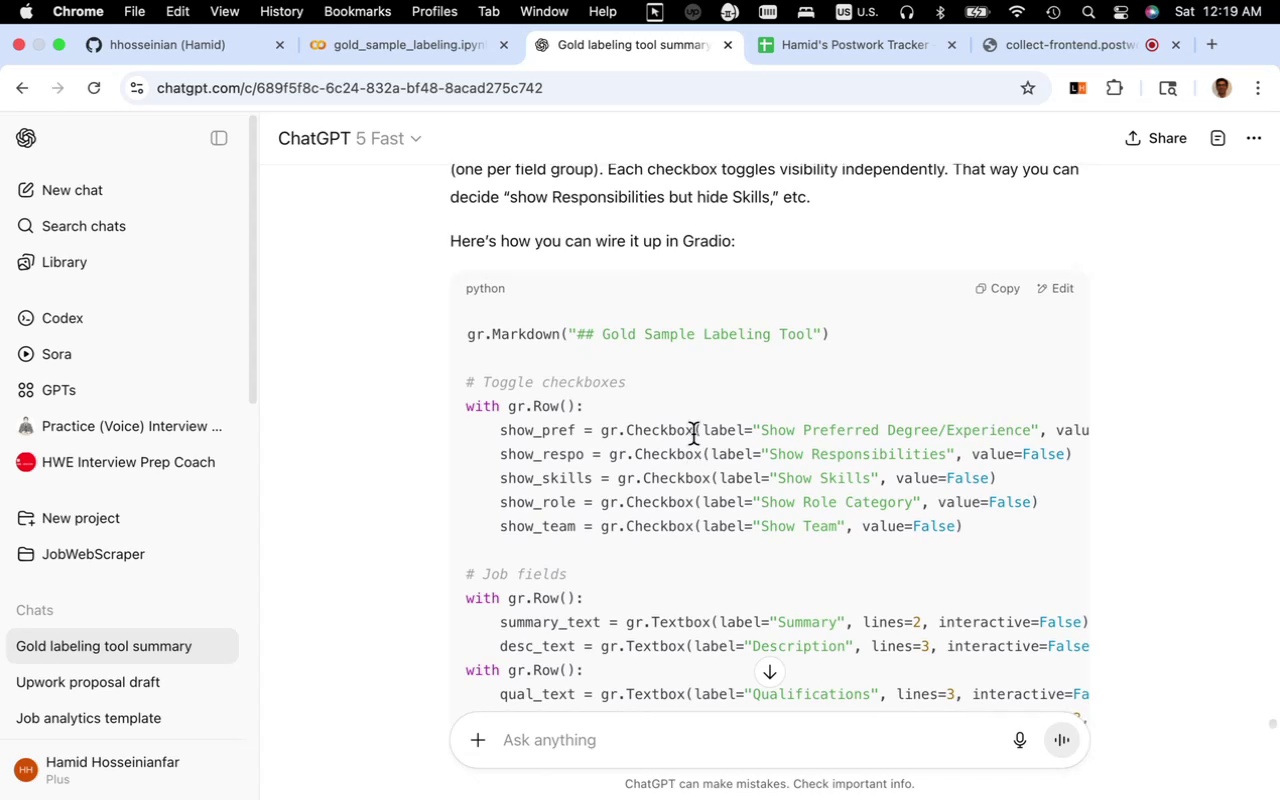 
wait(8.25)
 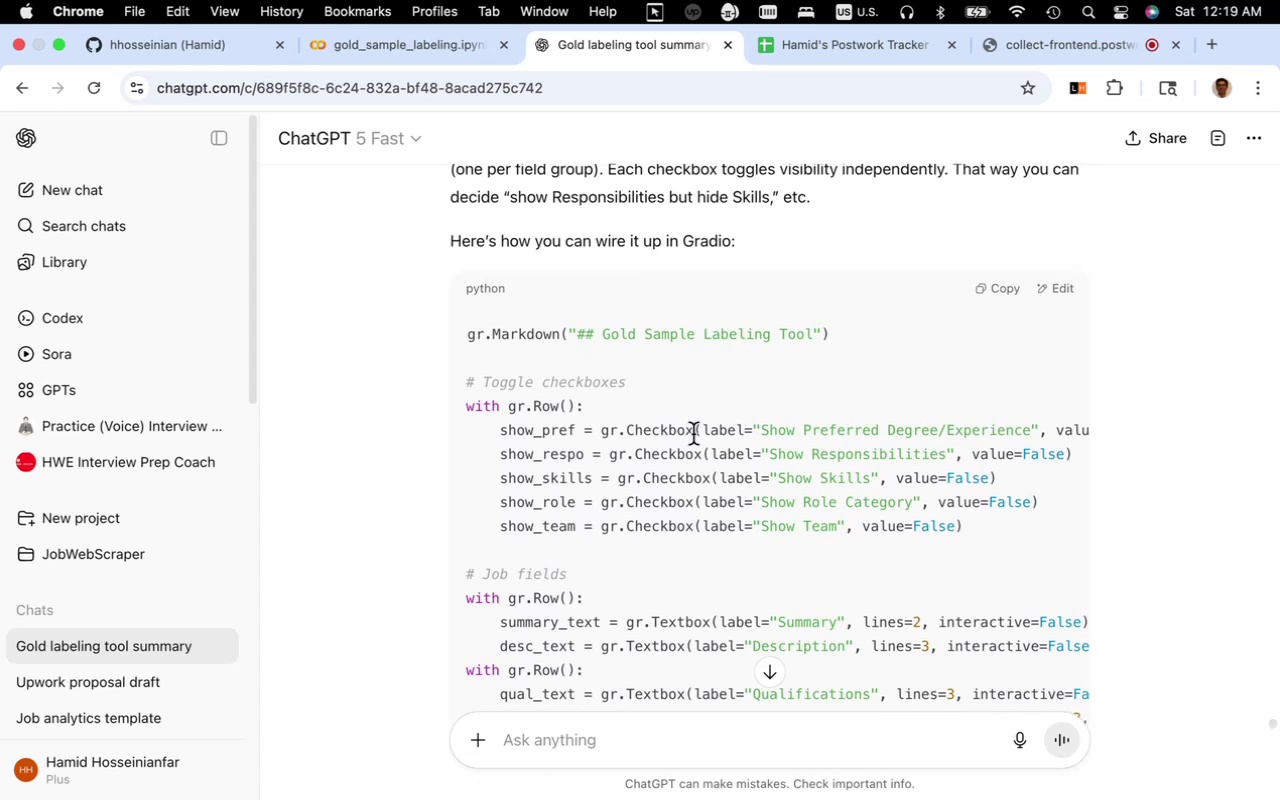 
scroll: coordinate [696, 431], scroll_direction: down, amount: 14.0
 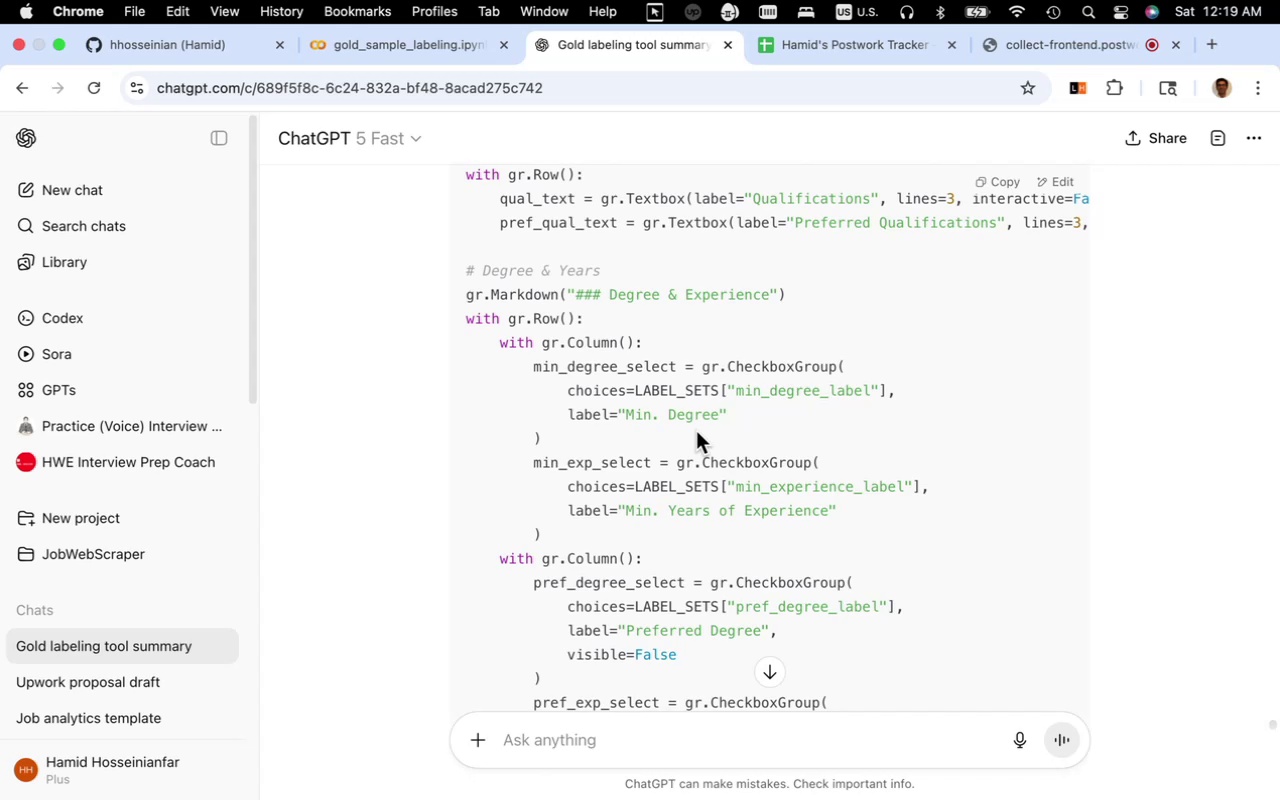 
wait(5.48)
 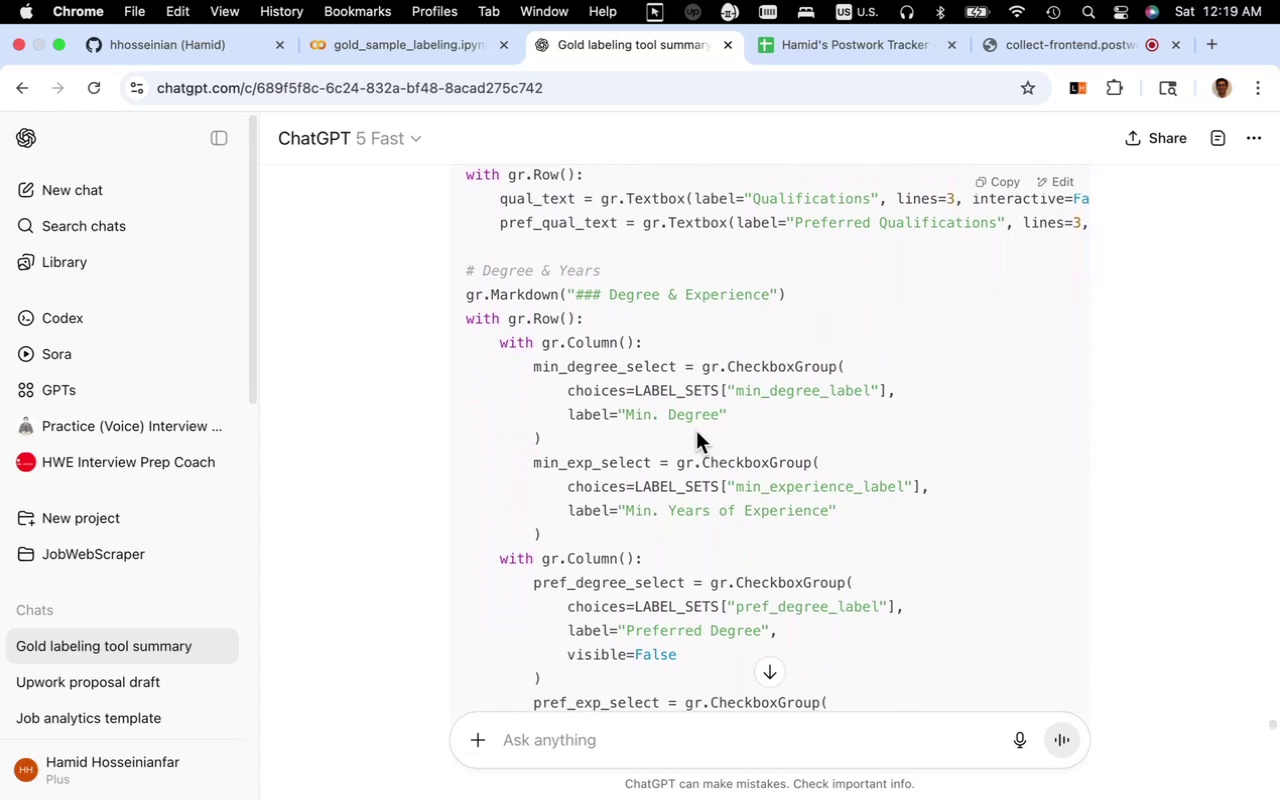 
scroll: coordinate [696, 431], scroll_direction: down, amount: 4.0
 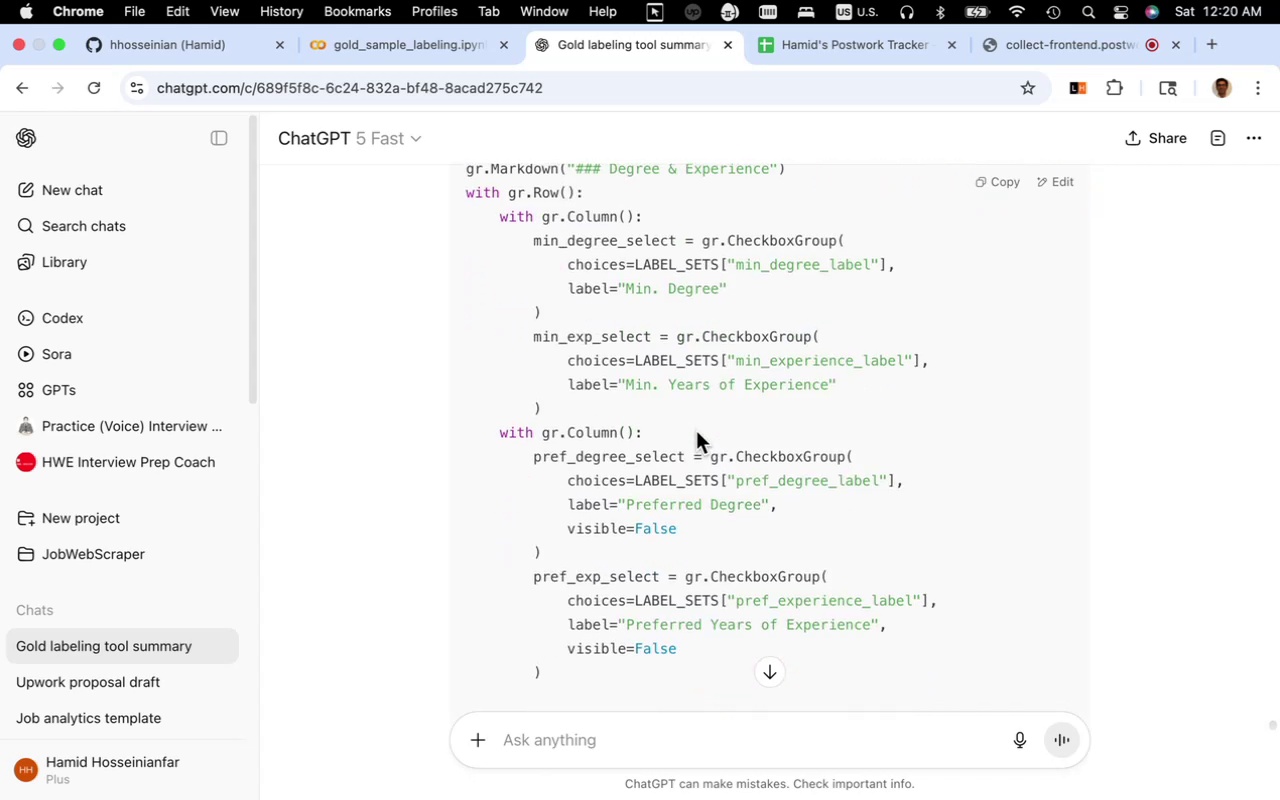 
wait(7.74)
 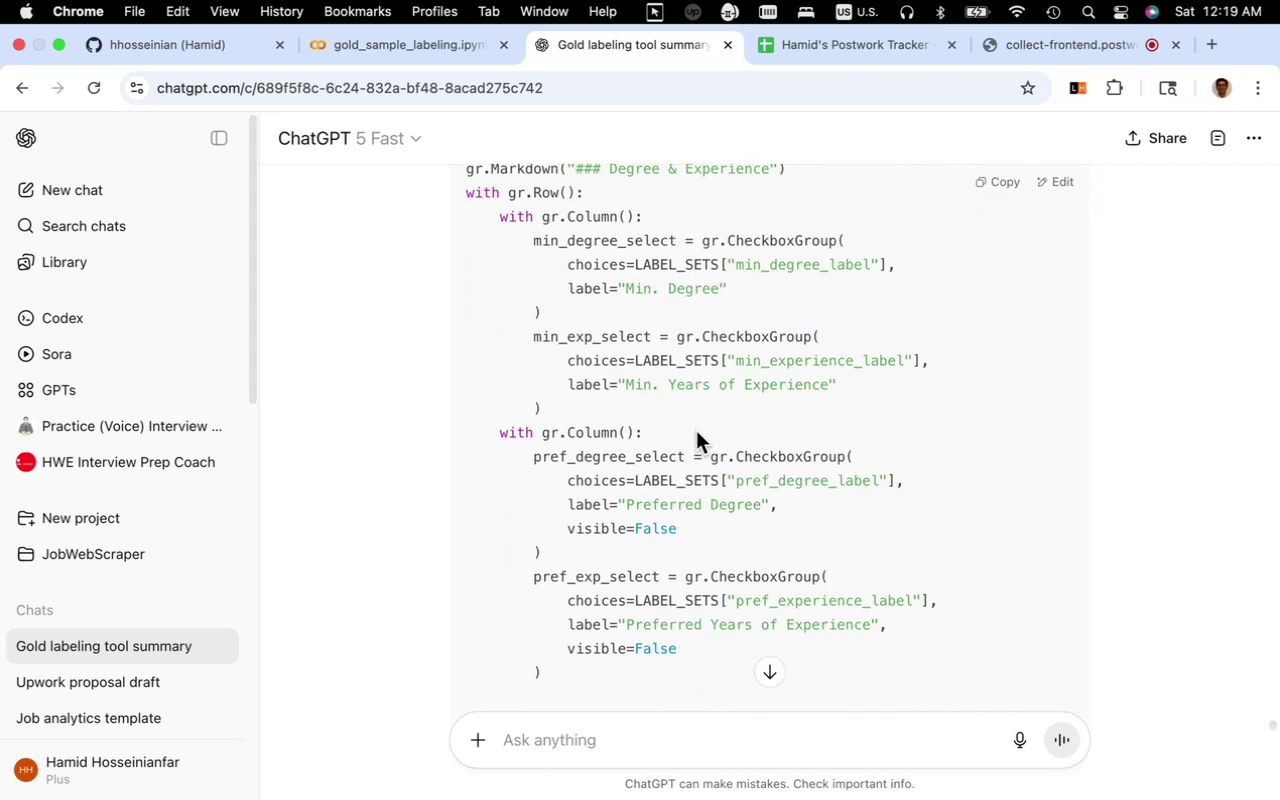 
scroll: coordinate [696, 431], scroll_direction: up, amount: 4.0
 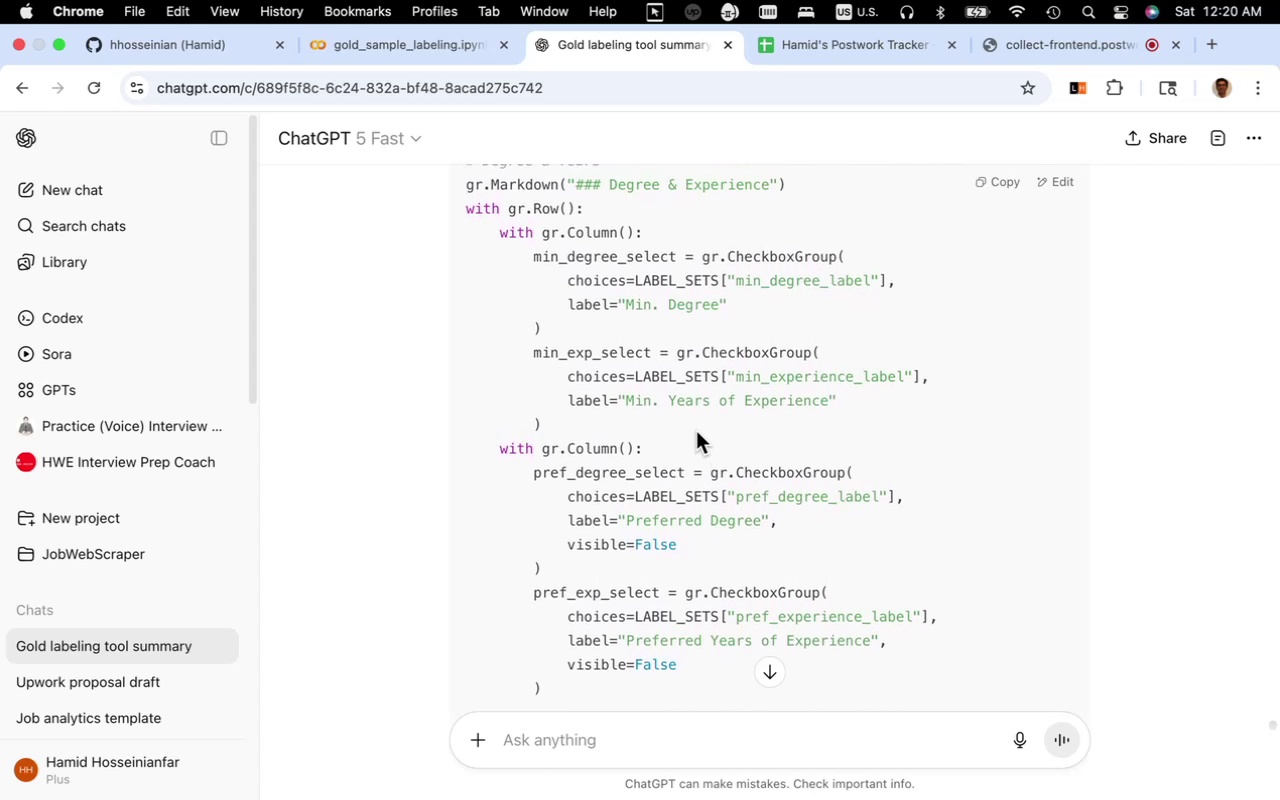 
scroll: coordinate [696, 431], scroll_direction: down, amount: 6.0
 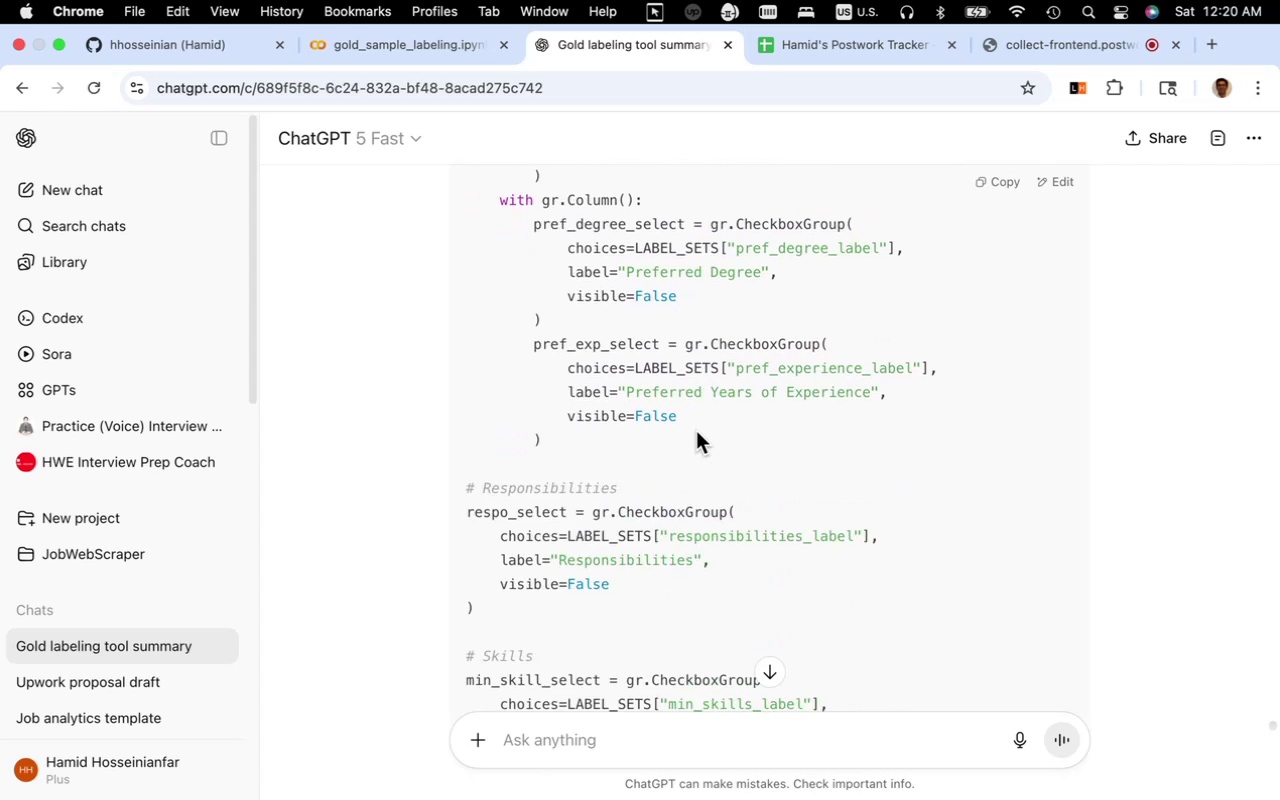 
scroll: coordinate [696, 431], scroll_direction: up, amount: 21.0
 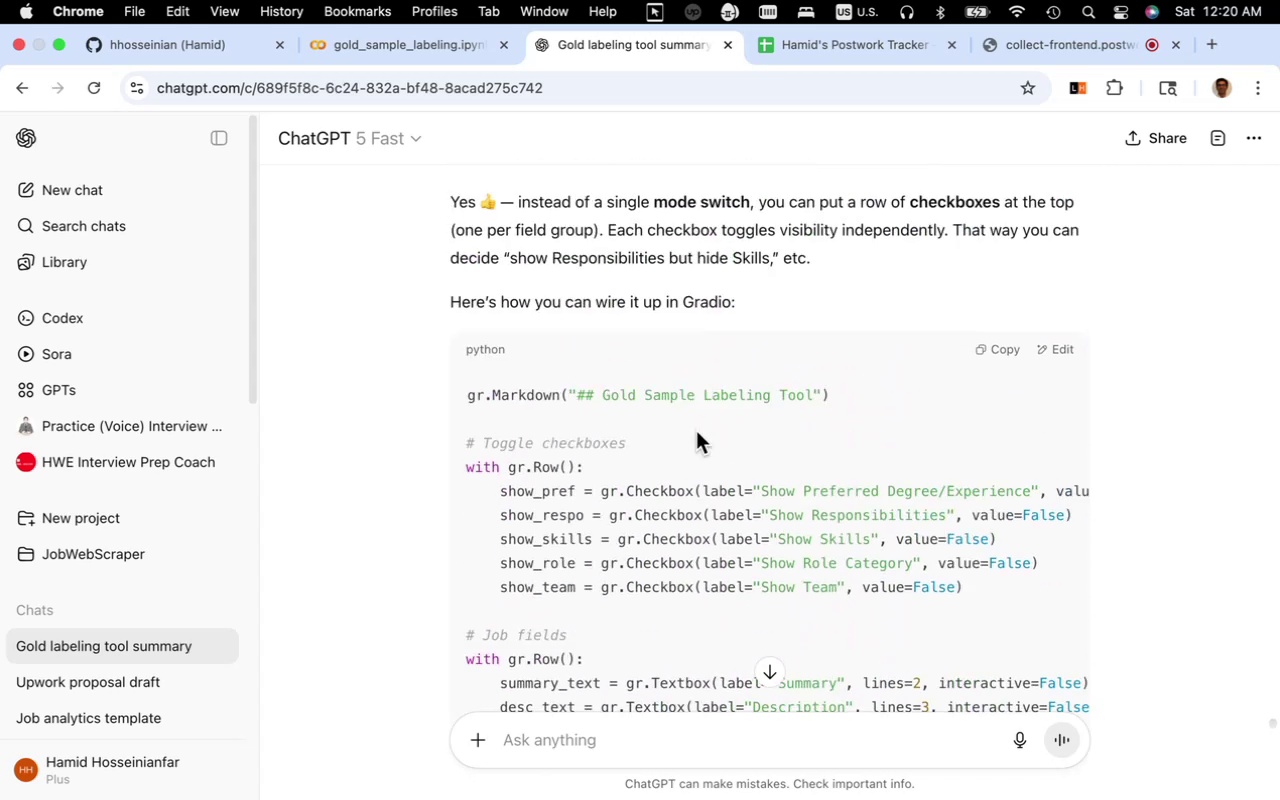 
scroll: coordinate [696, 431], scroll_direction: down, amount: 59.0
 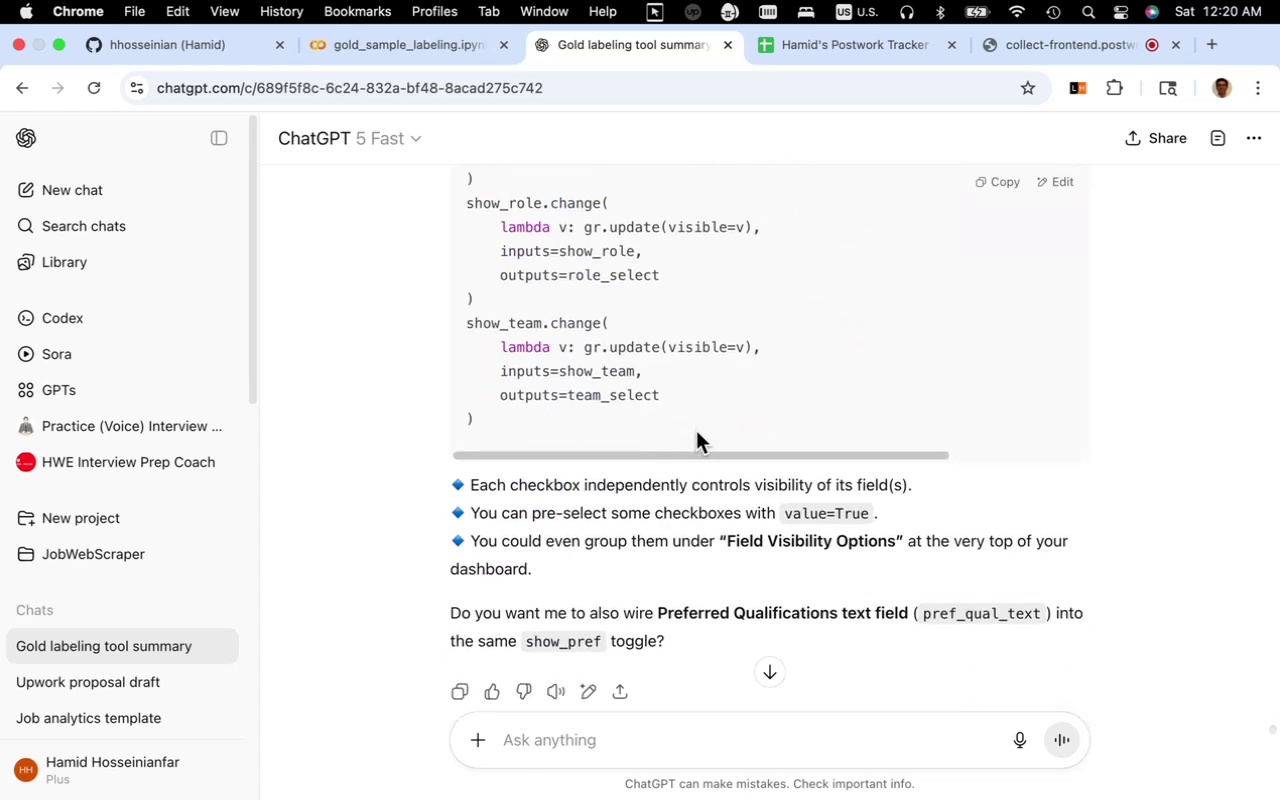 
scroll: coordinate [696, 431], scroll_direction: up, amount: 14.0
 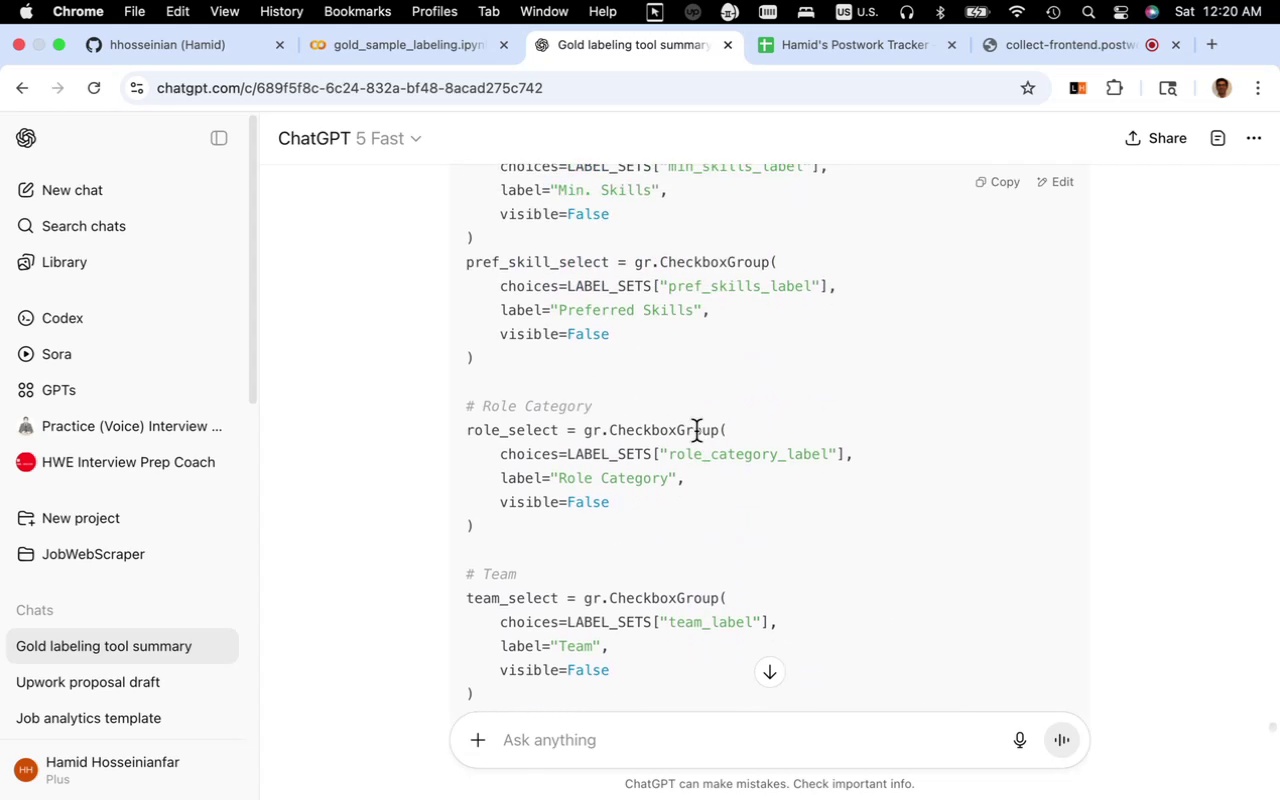 
scroll: coordinate [696, 431], scroll_direction: down, amount: 10.0
 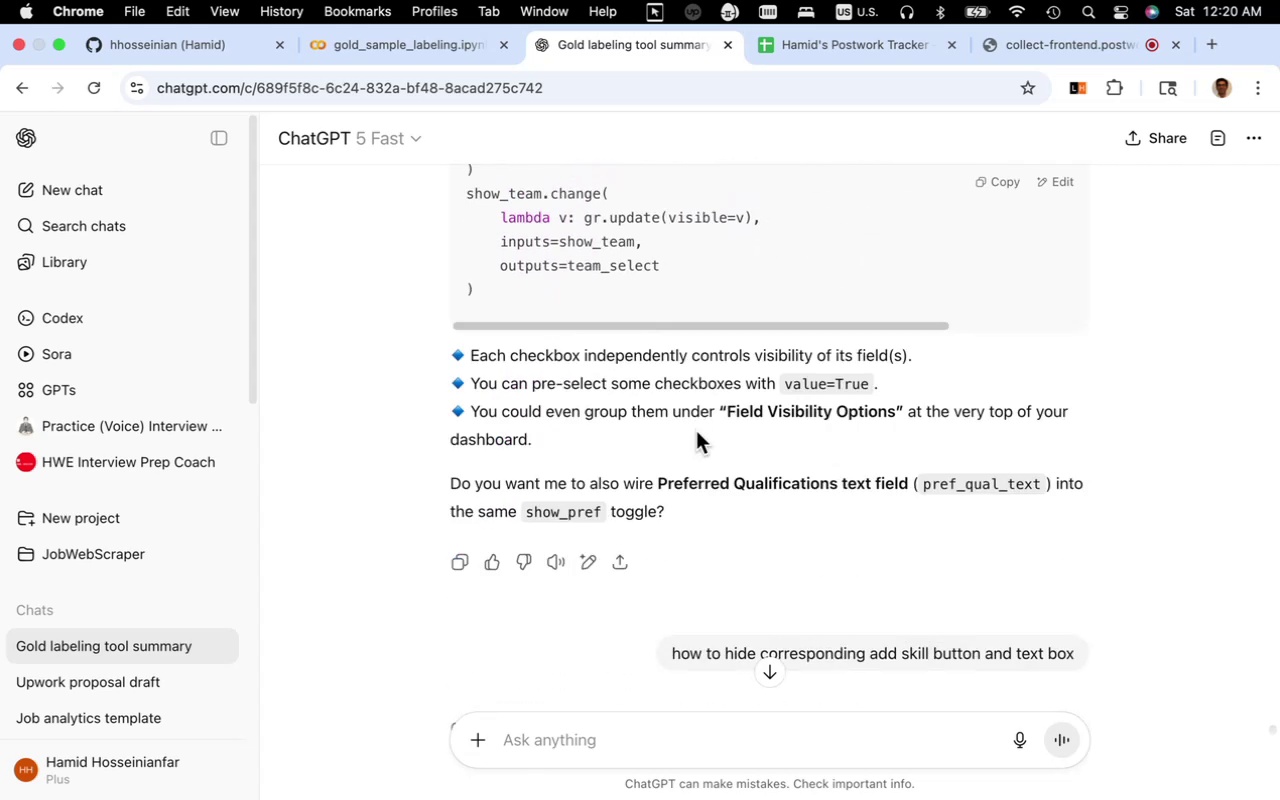 
scroll: coordinate [696, 431], scroll_direction: up, amount: 8.0
 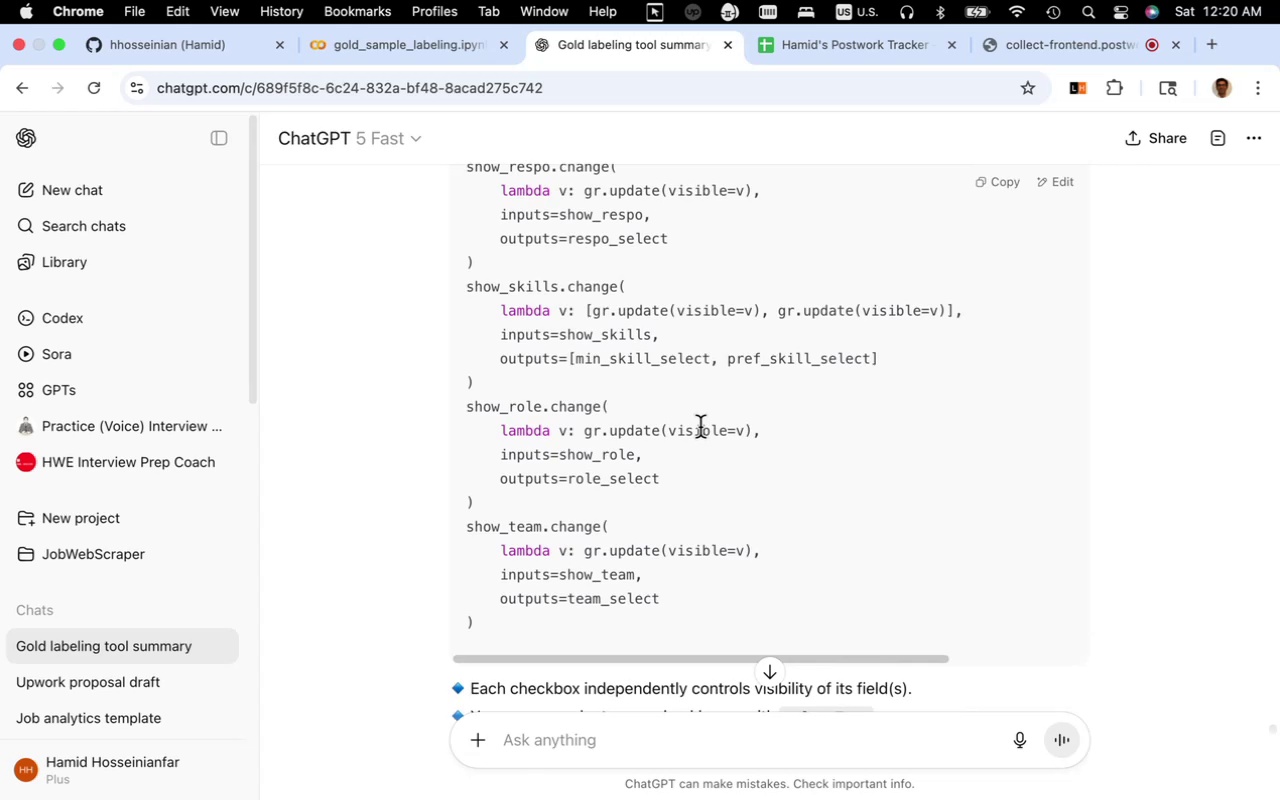 
left_click([700, 427])
 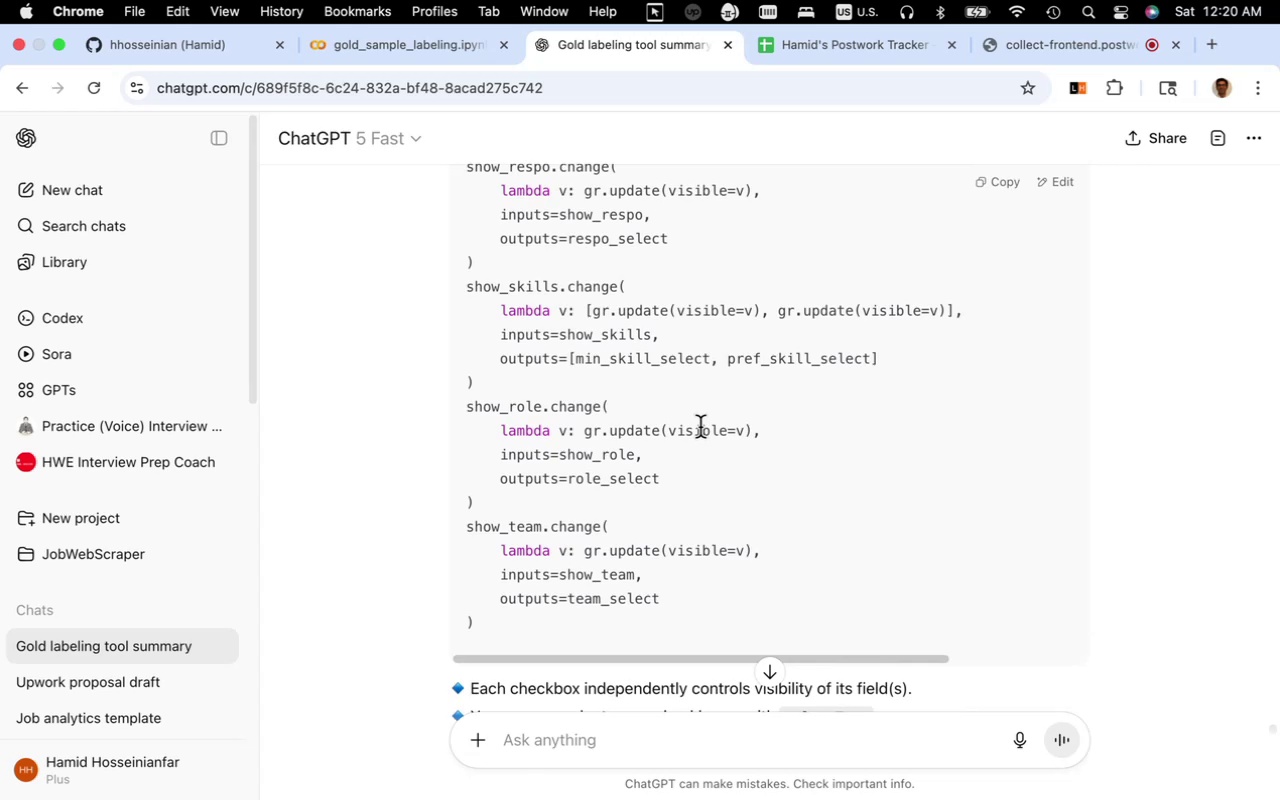 
key(Meta+A)
 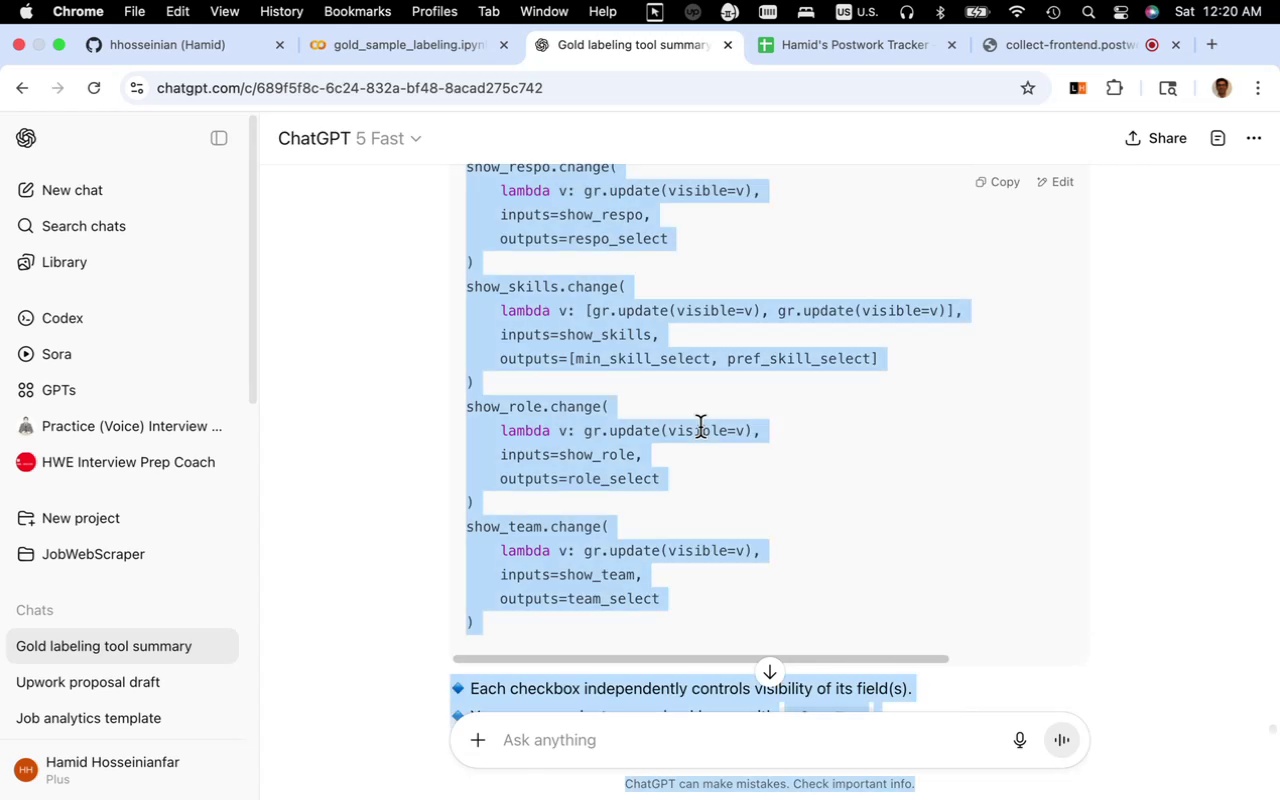 
left_click([700, 427])
 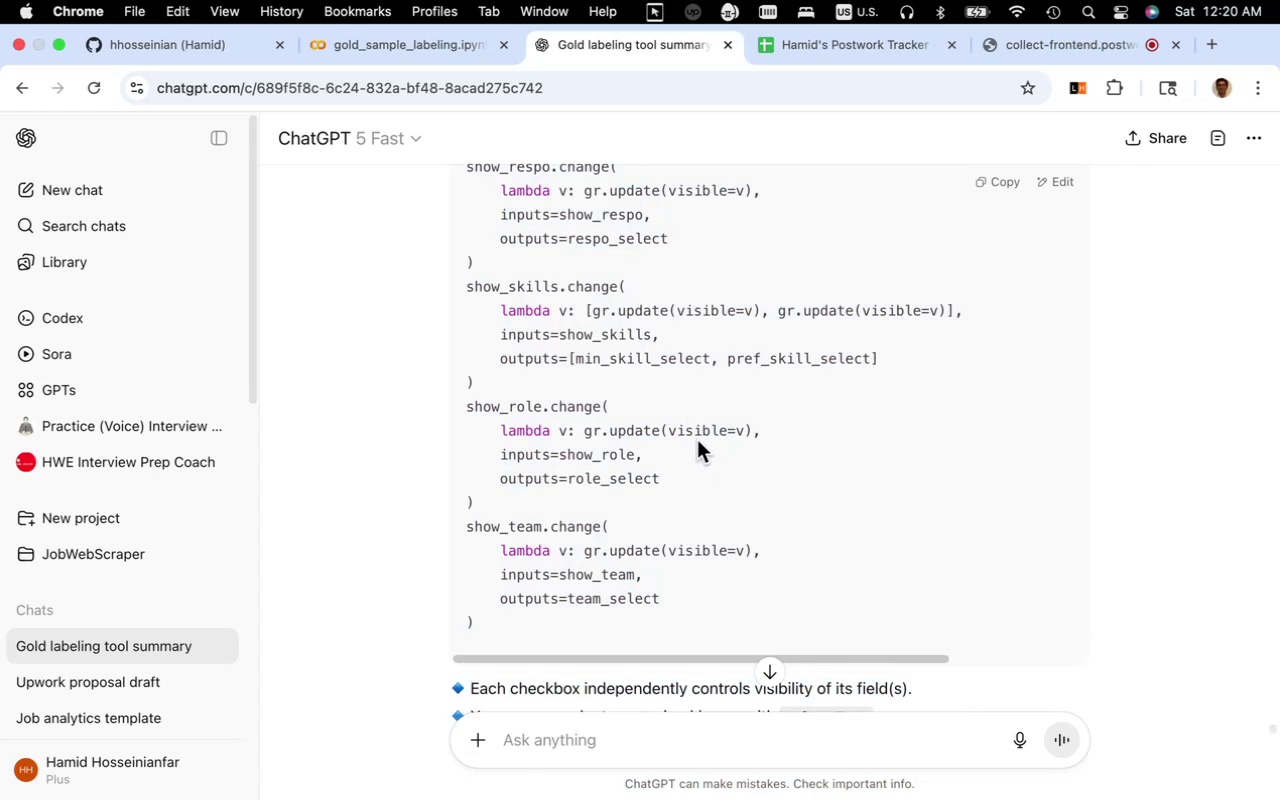 
wait(5.4)
 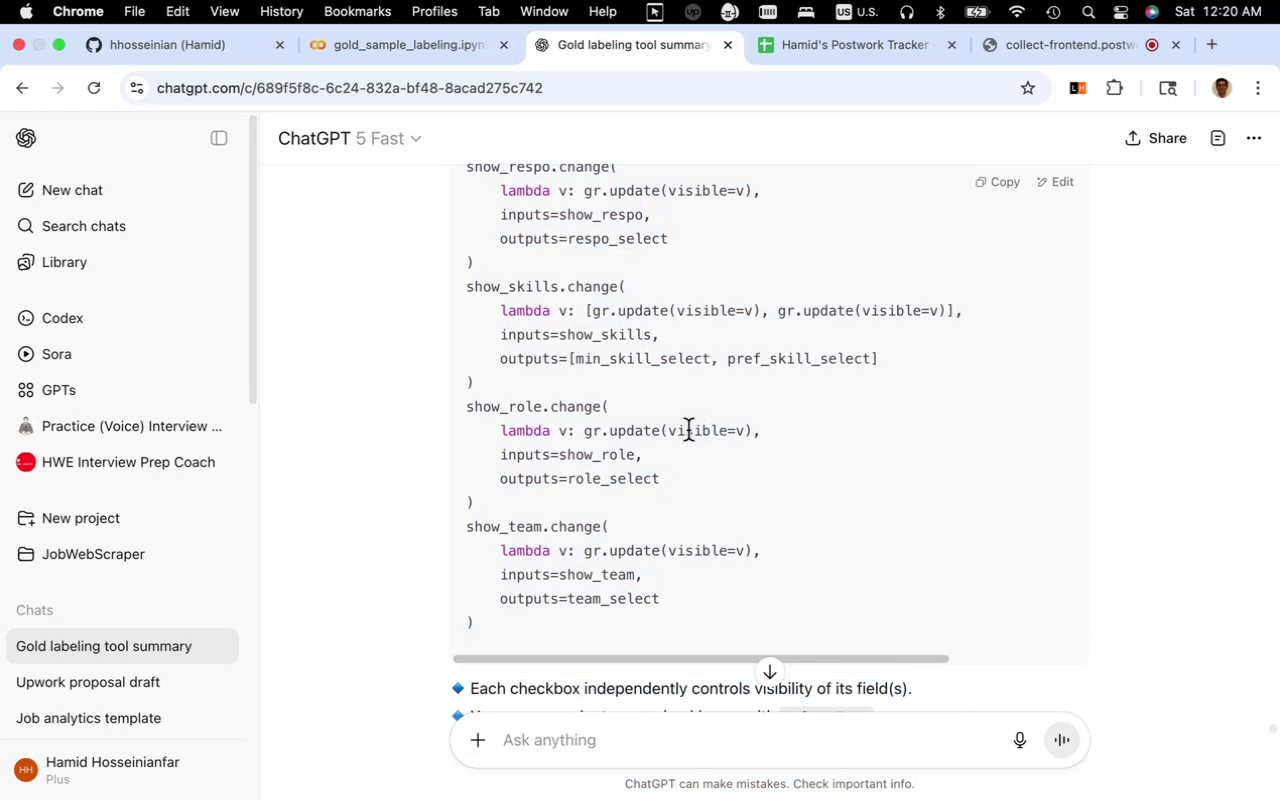 
scroll: coordinate [697, 440], scroll_direction: up, amount: 10.0
 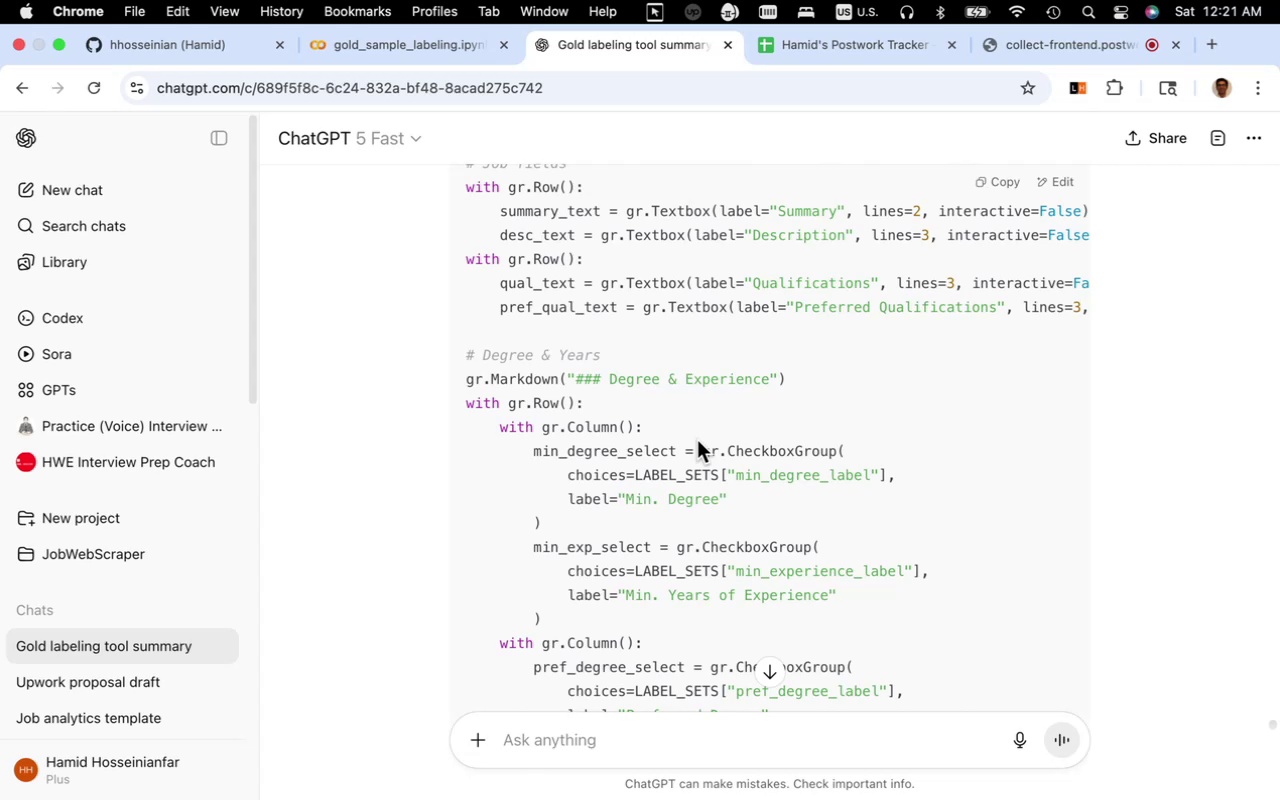 
wait(19.01)
 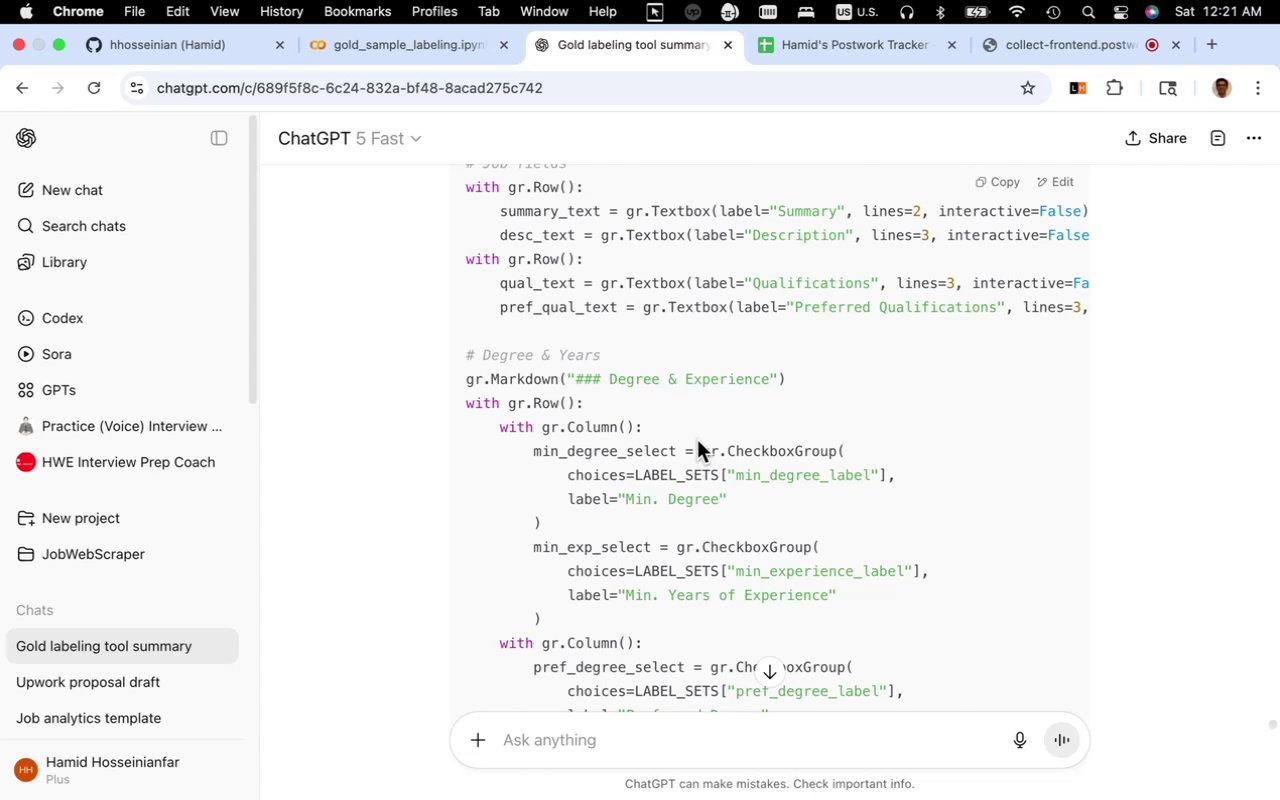 
scroll: coordinate [626, 464], scroll_direction: up, amount: 5.0
 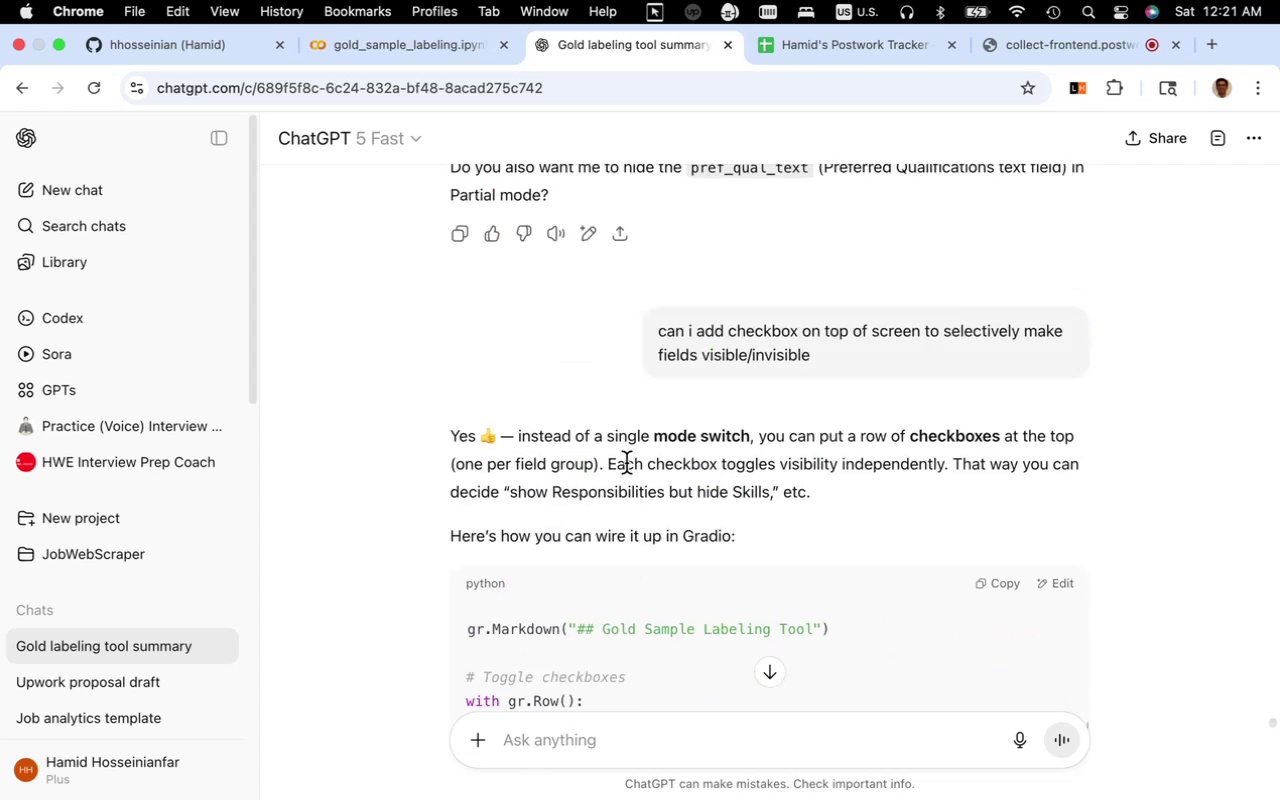 
scroll: coordinate [626, 464], scroll_direction: down, amount: 10.0
 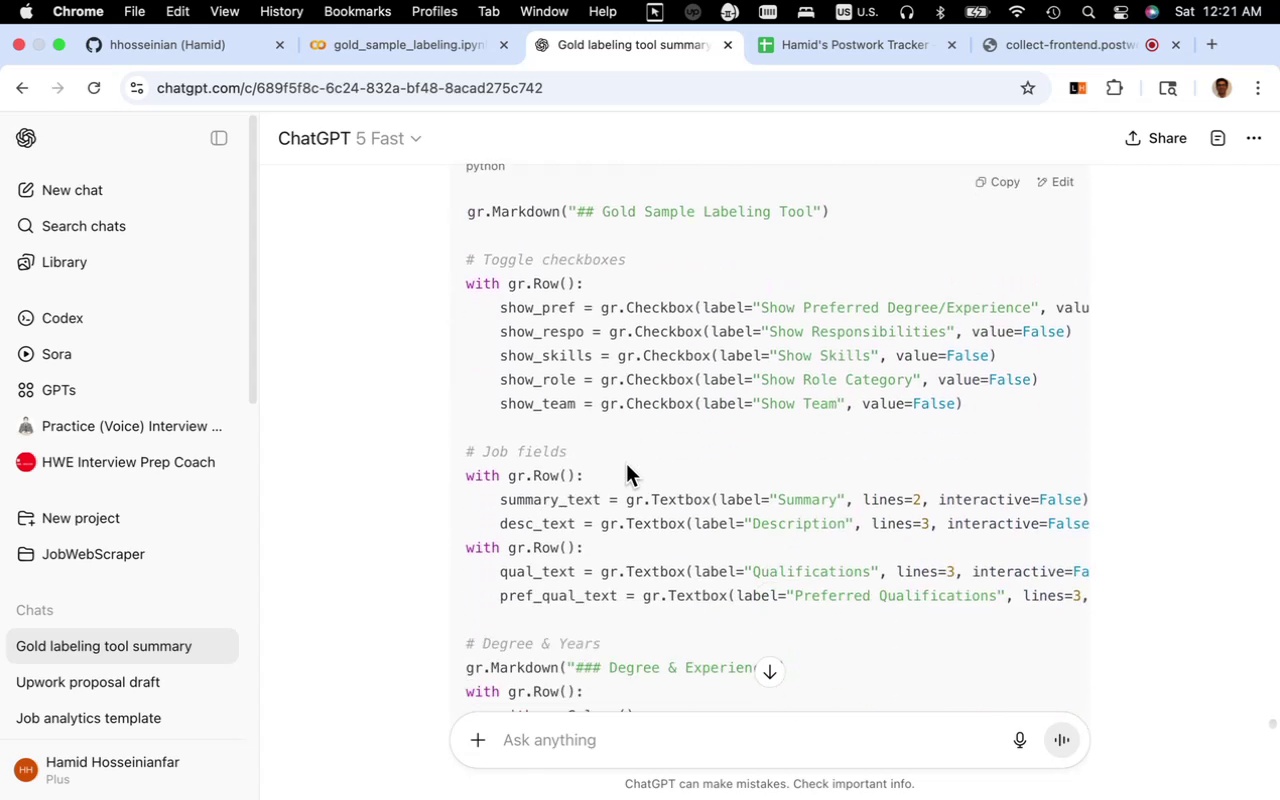 
scroll: coordinate [626, 464], scroll_direction: up, amount: 5.0
 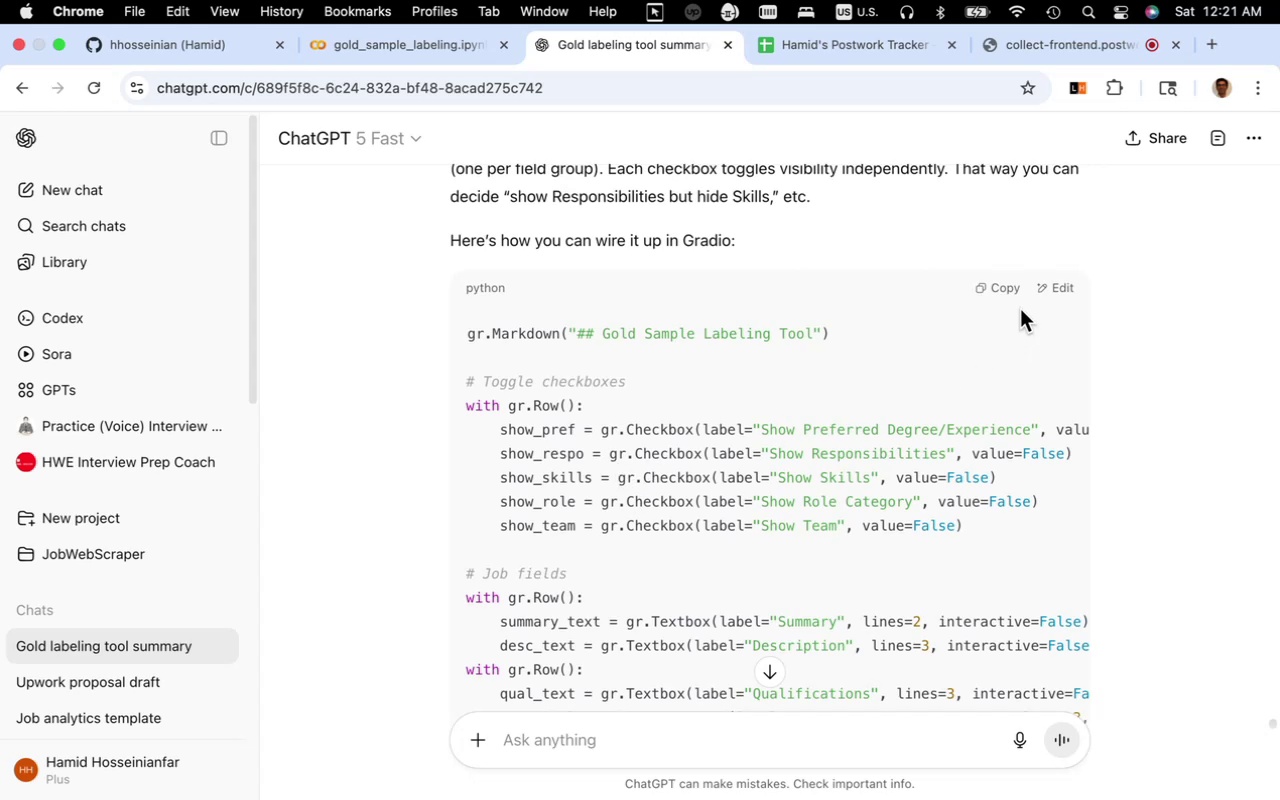 
left_click([1005, 293])
 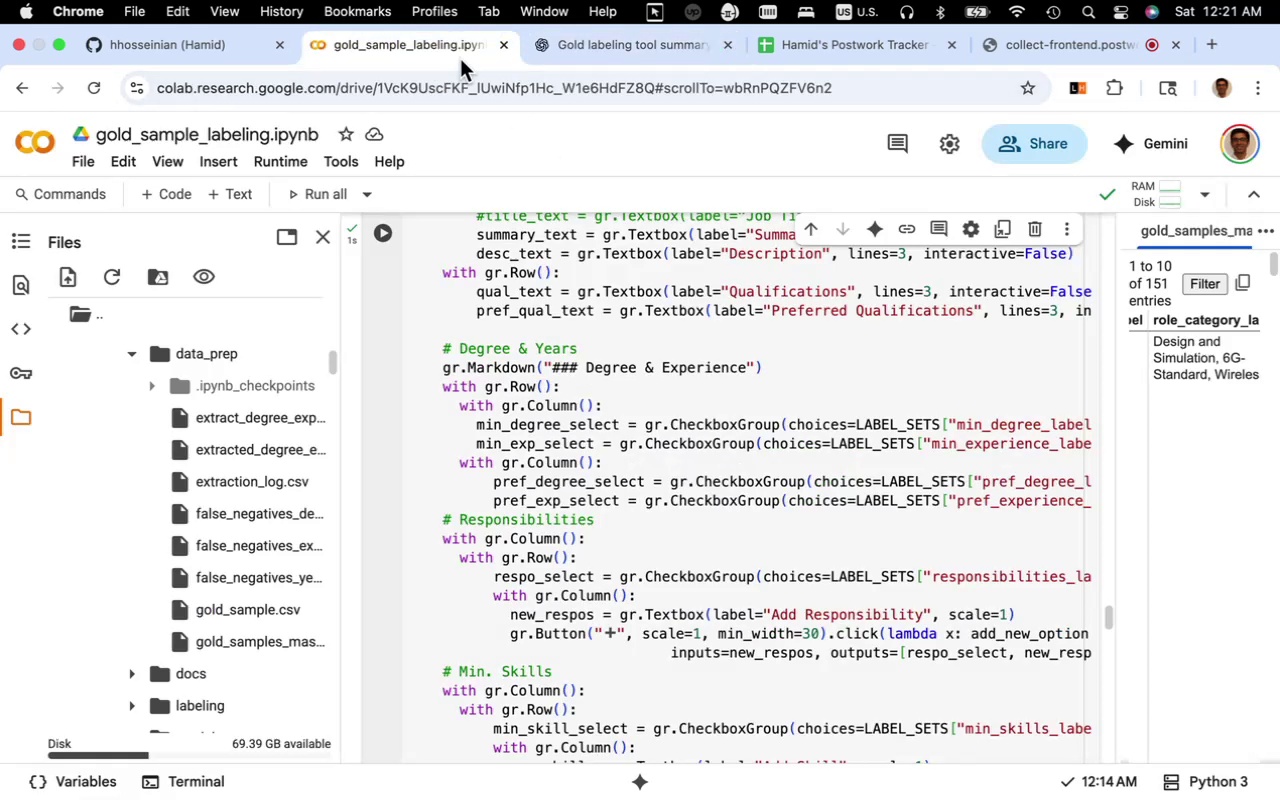 
scroll: coordinate [620, 423], scroll_direction: up, amount: 17.0
 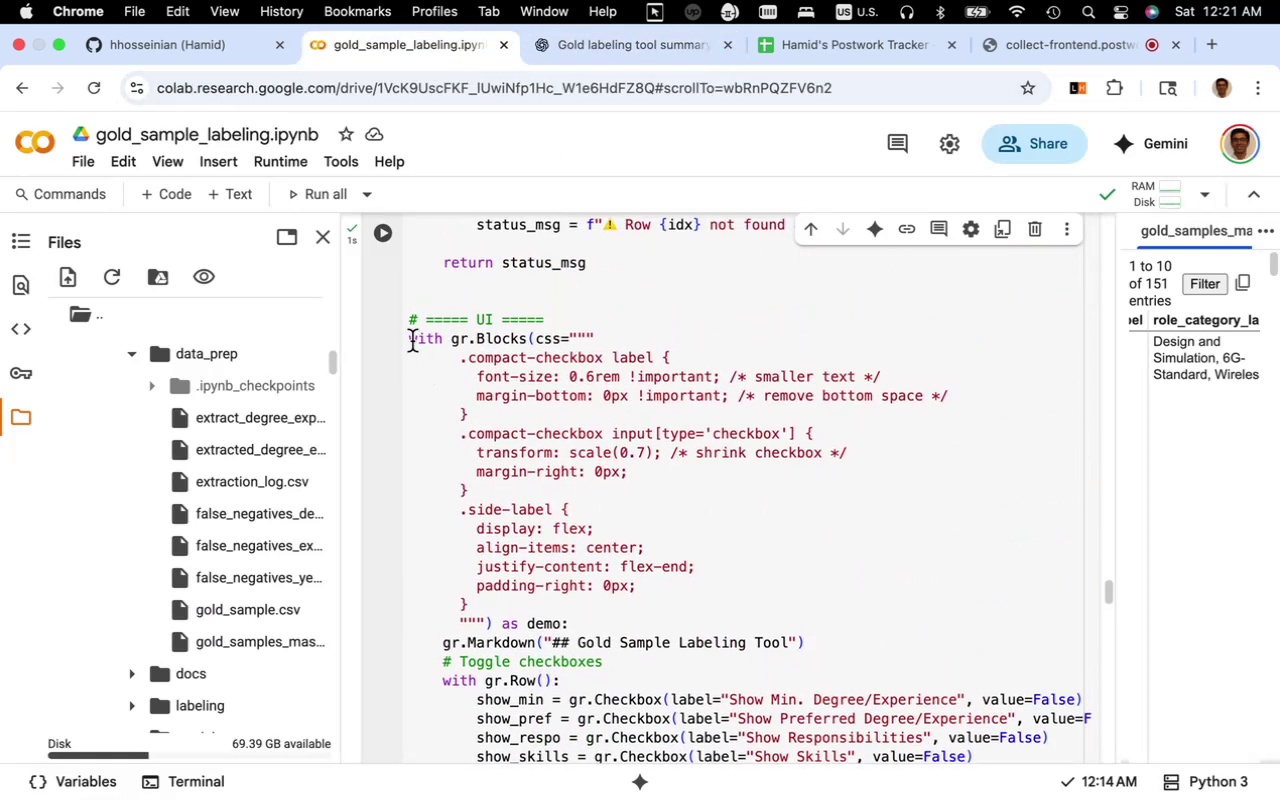 
scroll: coordinate [429, 395], scroll_direction: down, amount: 10.0
 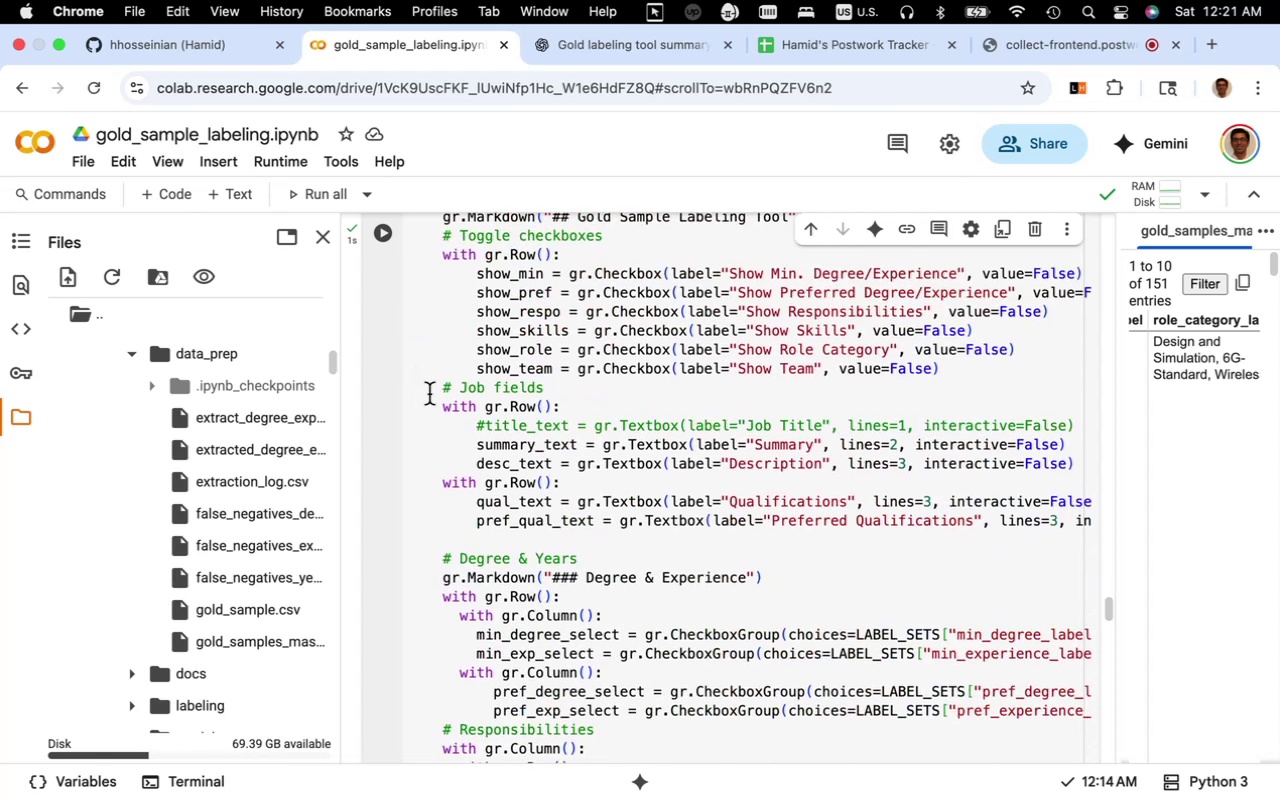 
scroll: coordinate [429, 395], scroll_direction: up, amount: 5.0
 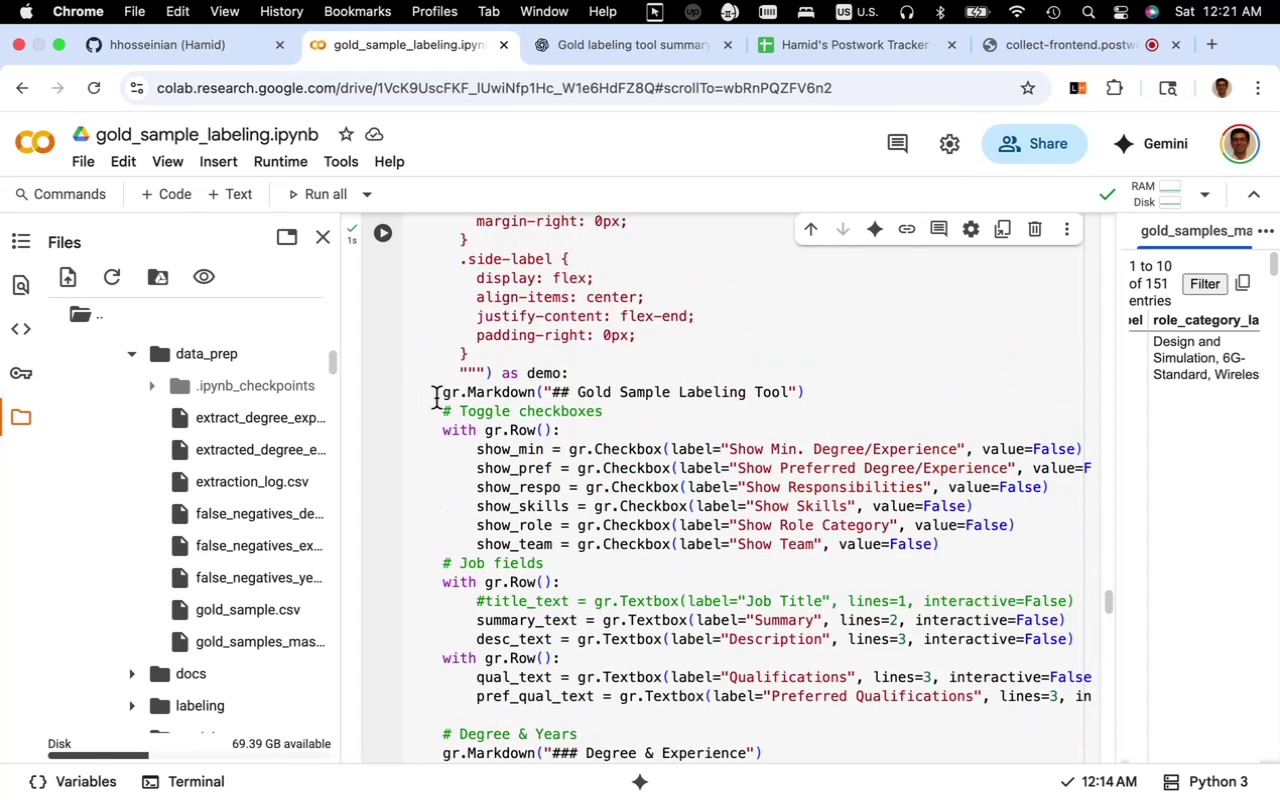 
left_click_drag(start_coordinate=[446, 396], to_coordinate=[1092, 502])
 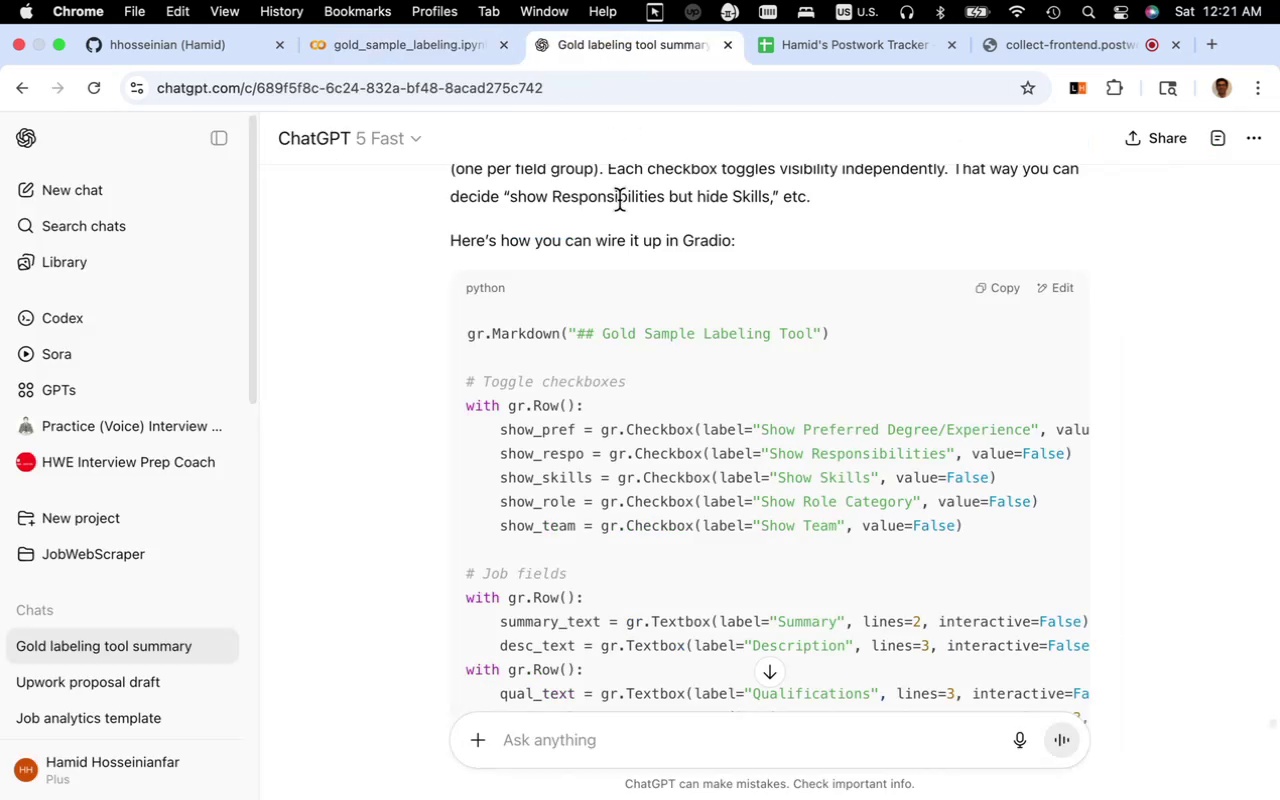 
scroll: coordinate [675, 458], scroll_direction: down, amount: 25.0
 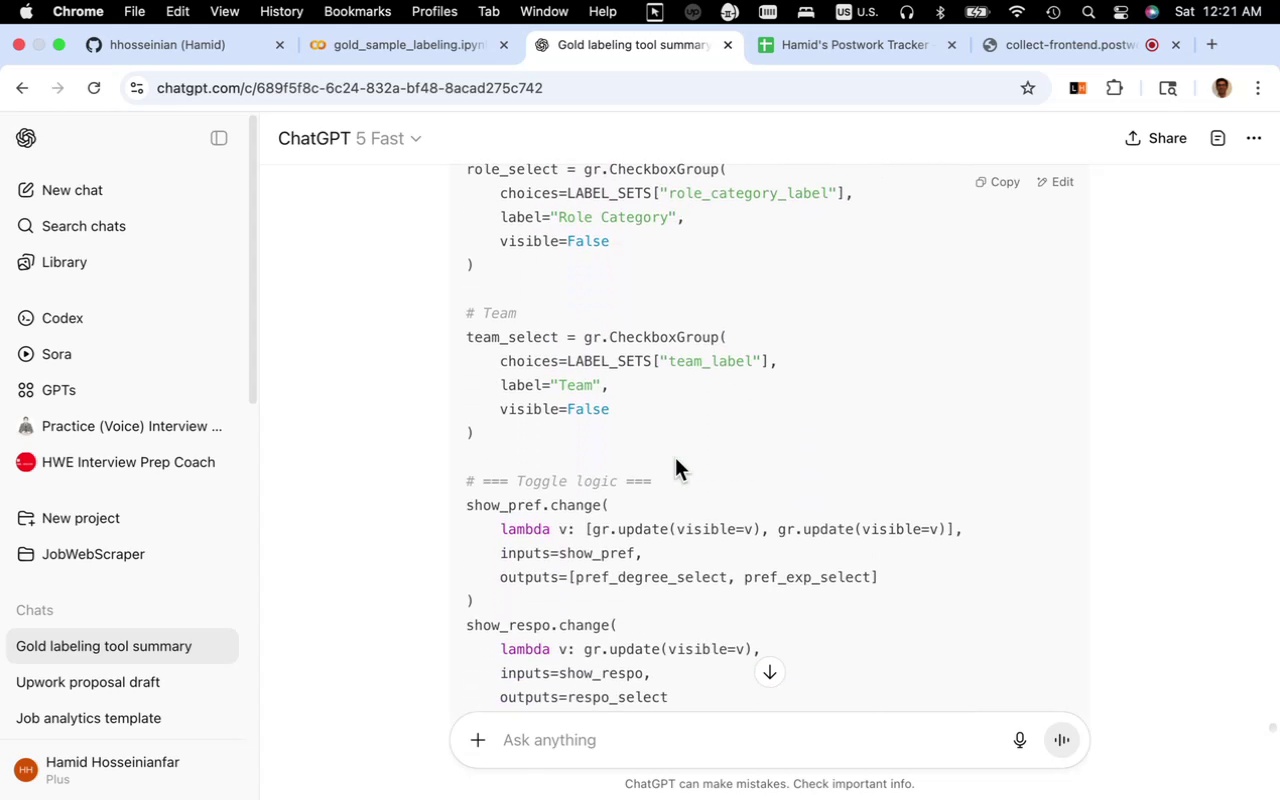 
scroll: coordinate [675, 458], scroll_direction: up, amount: 10.0
 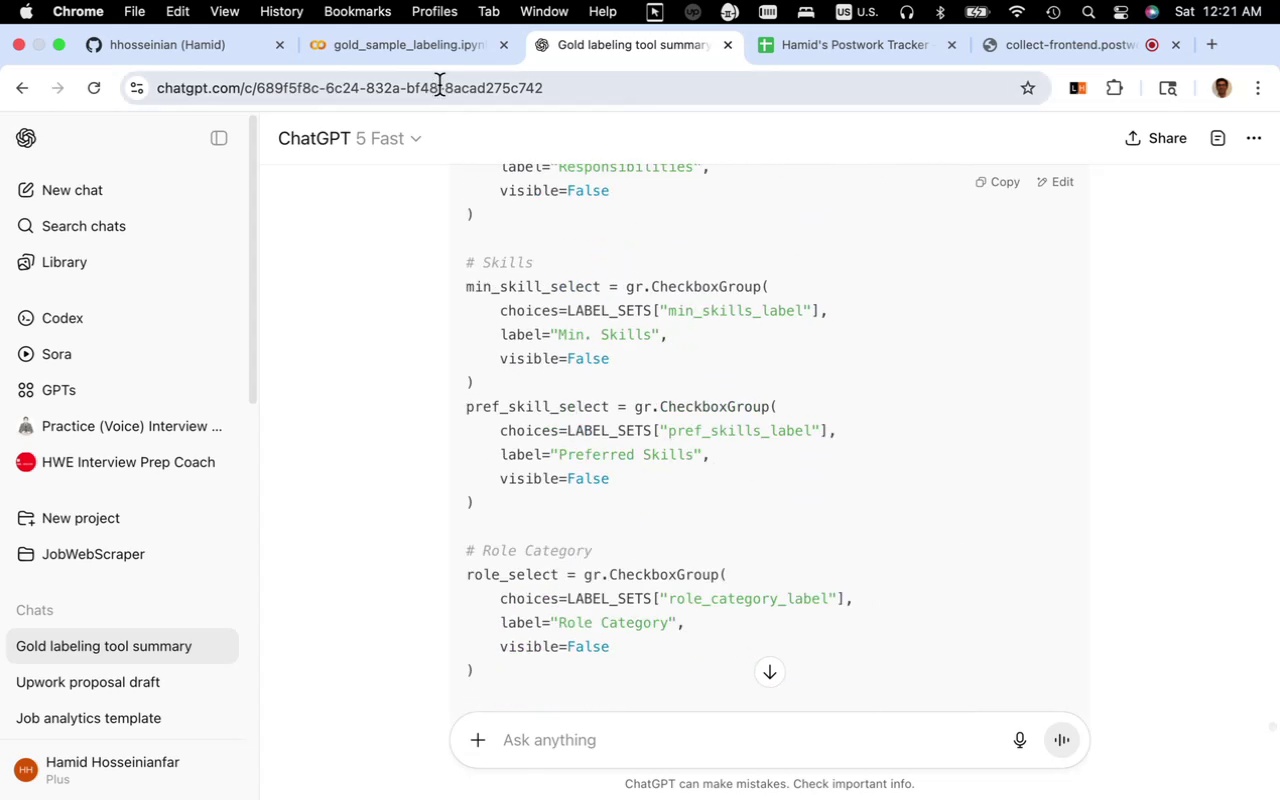 
left_click([431, 56])
 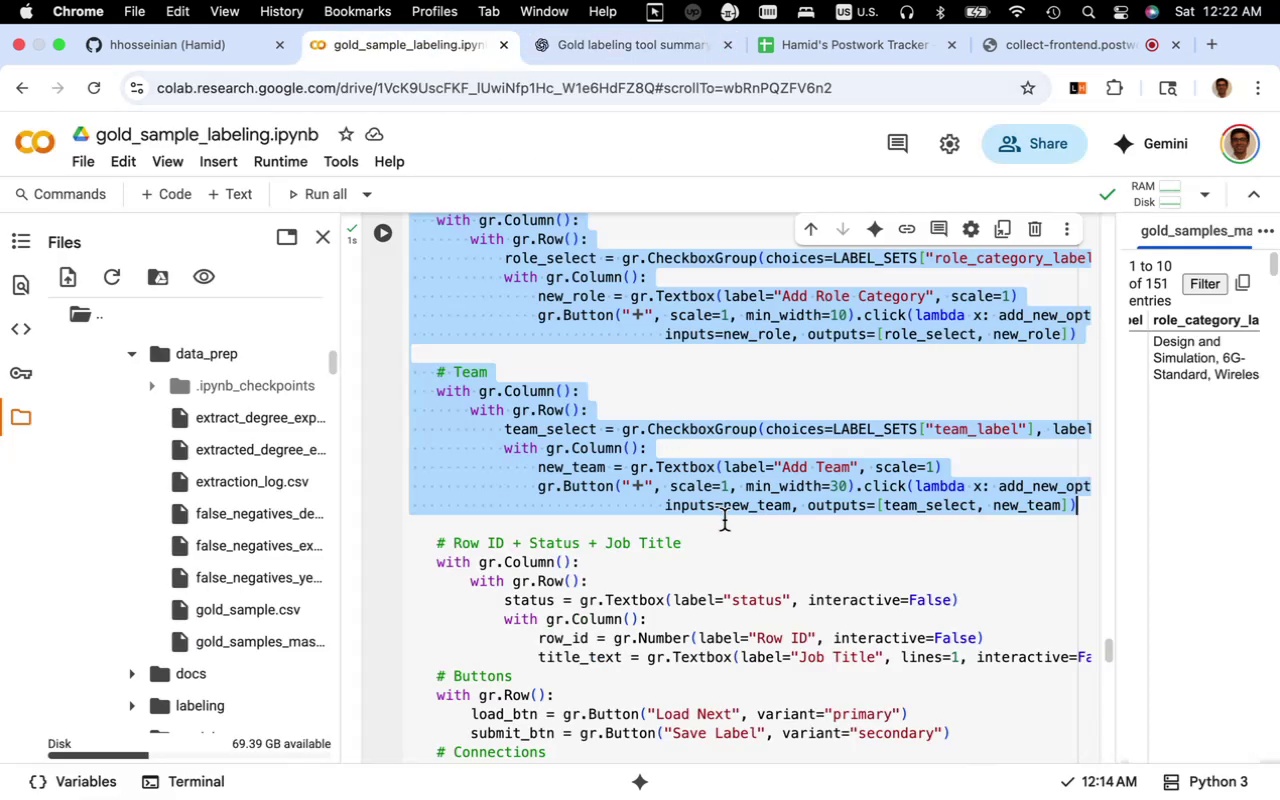 
key(Backspace)
 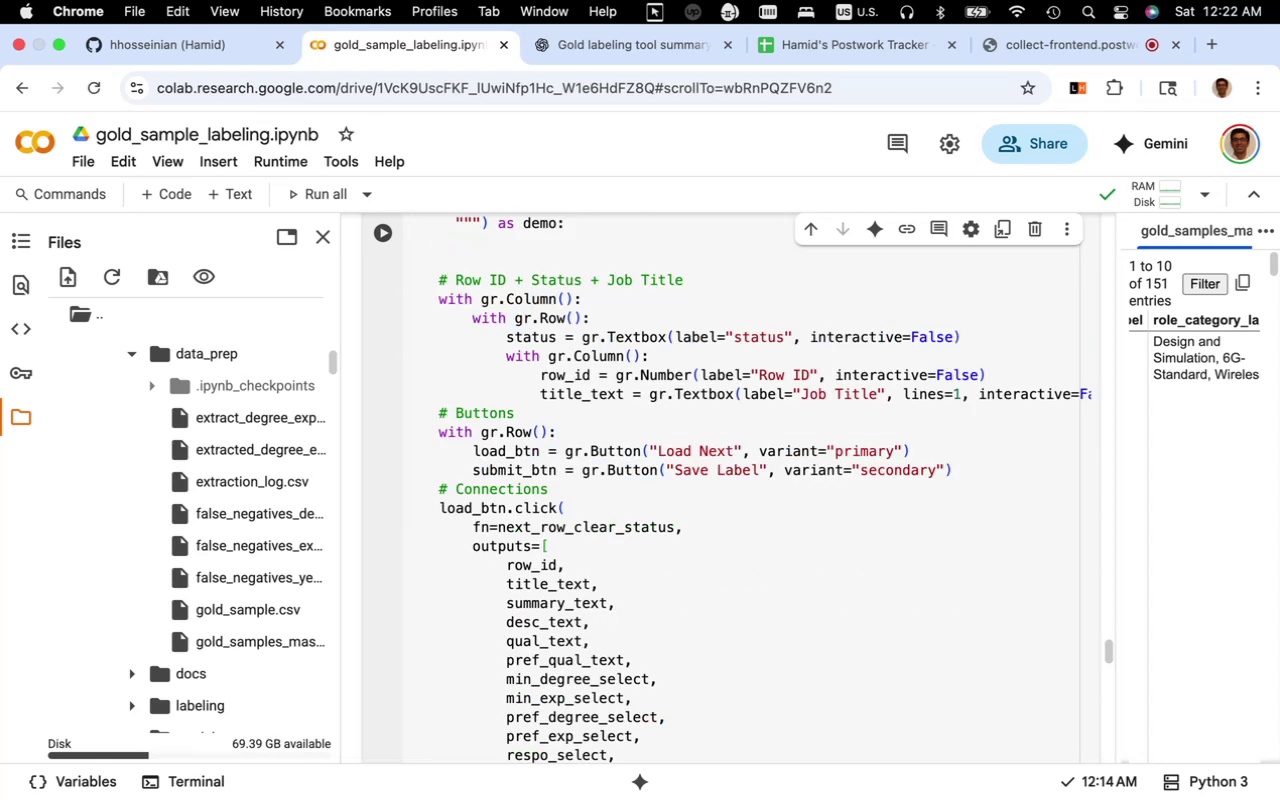 
key(Meta+V)
 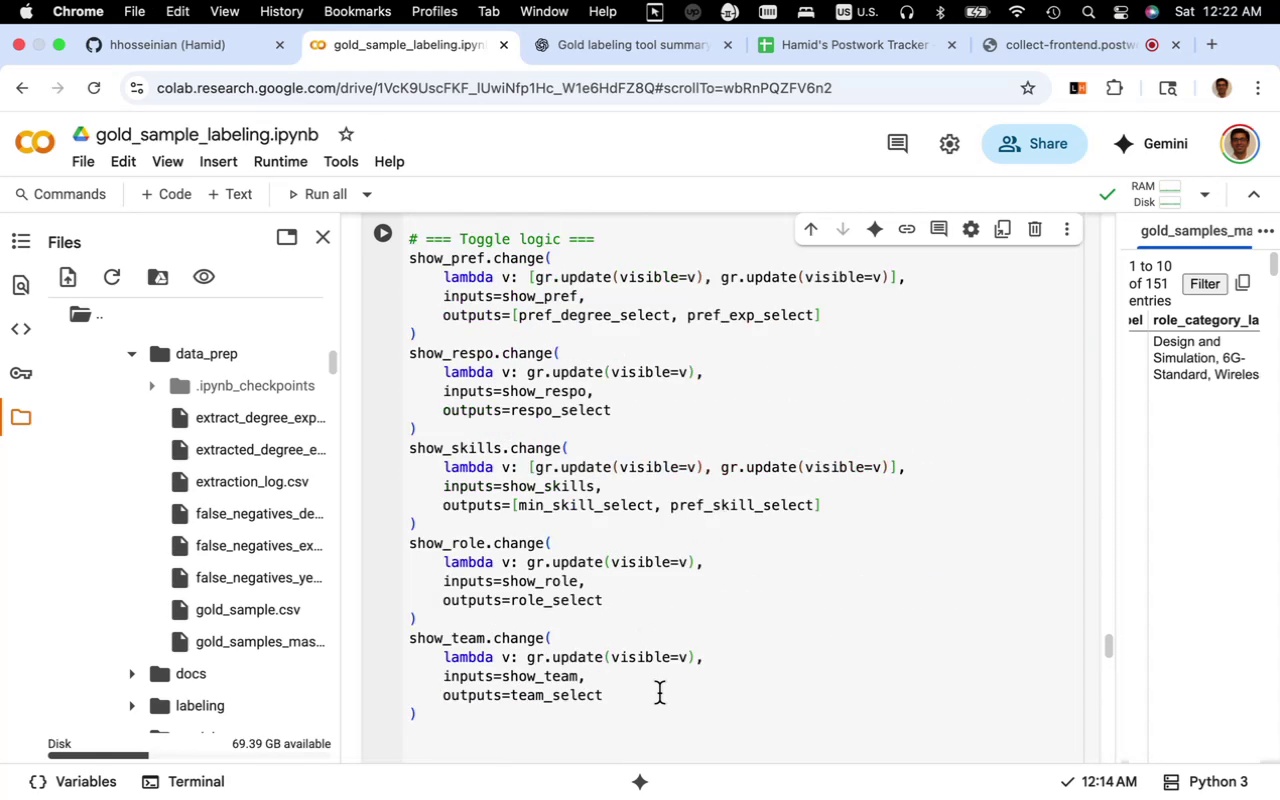 
left_click_drag(start_coordinate=[425, 714], to_coordinate=[409, 464])
 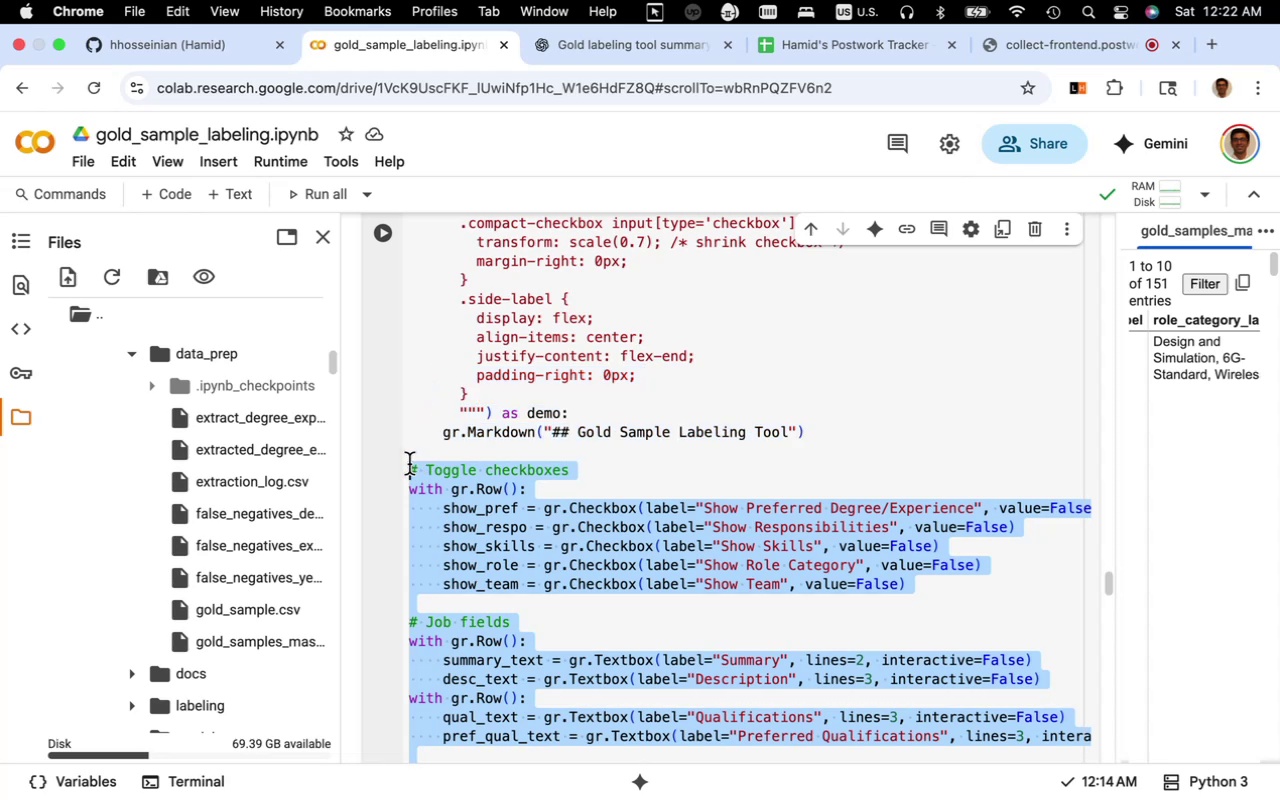 
key(Tab)
 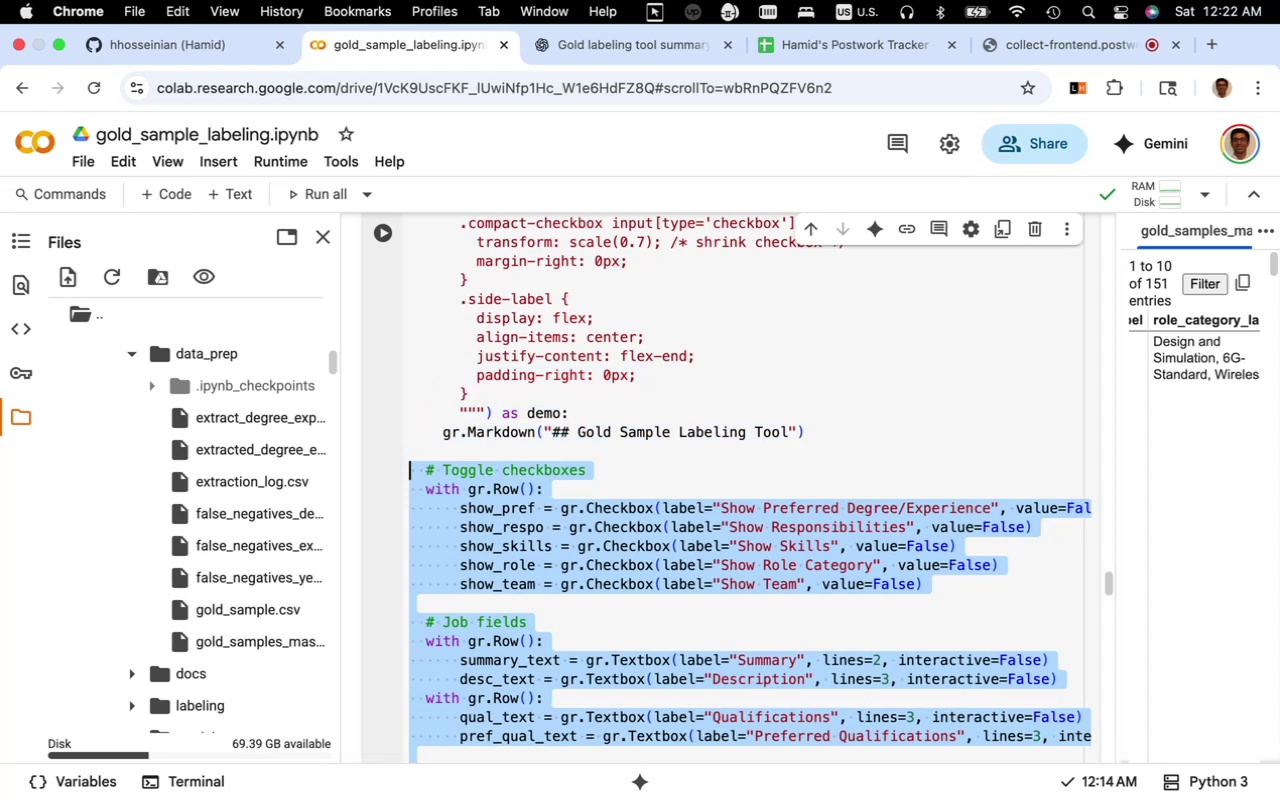 
key(Tab)
 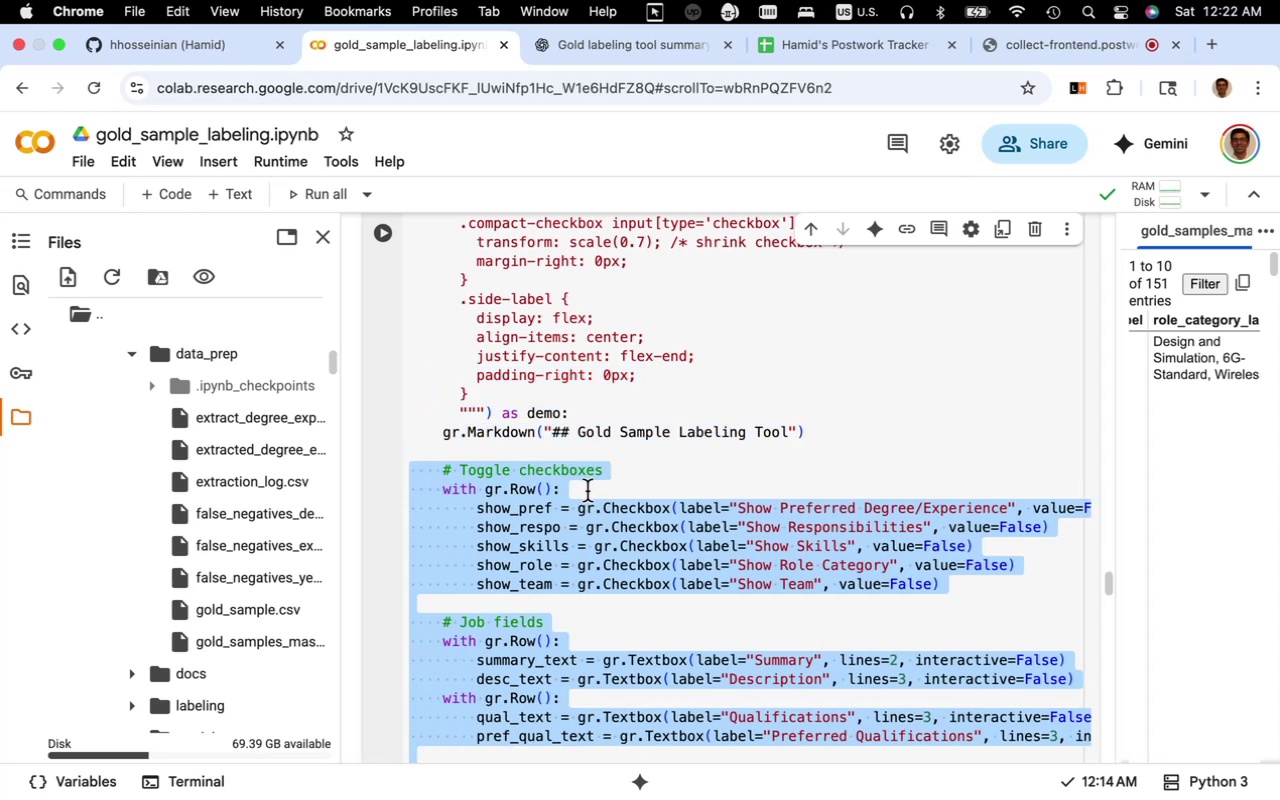 
left_click([587, 491])
 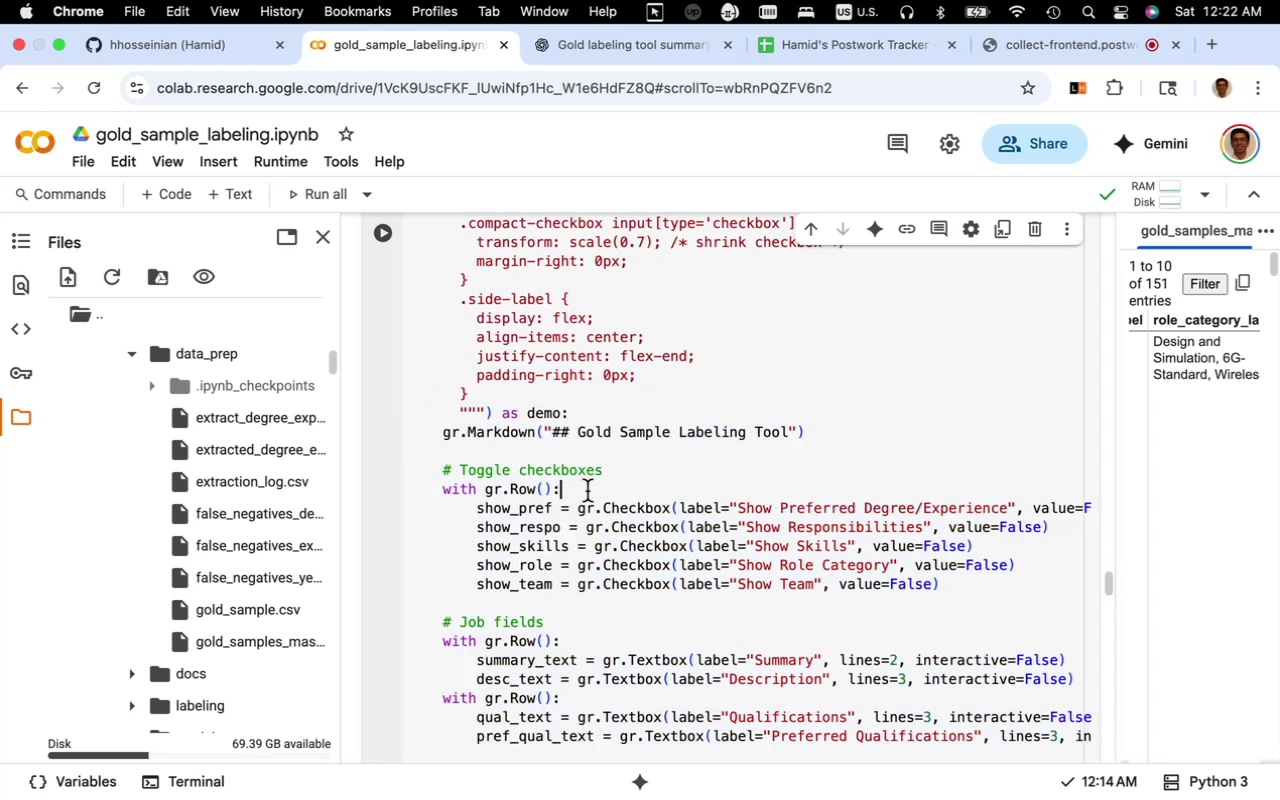 
scroll: coordinate [593, 496], scroll_direction: down, amount: 70.0
 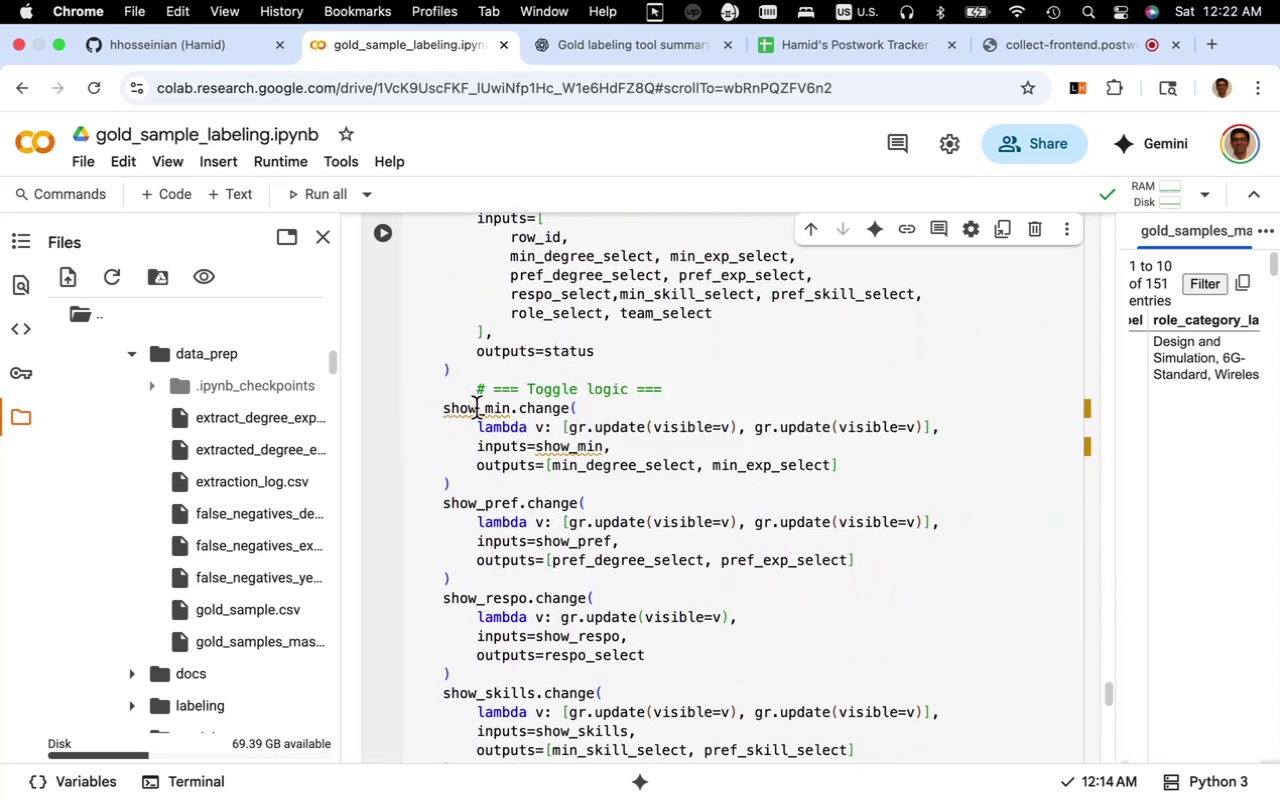 
left_click_drag(start_coordinate=[474, 390], to_coordinate=[550, 699])
 